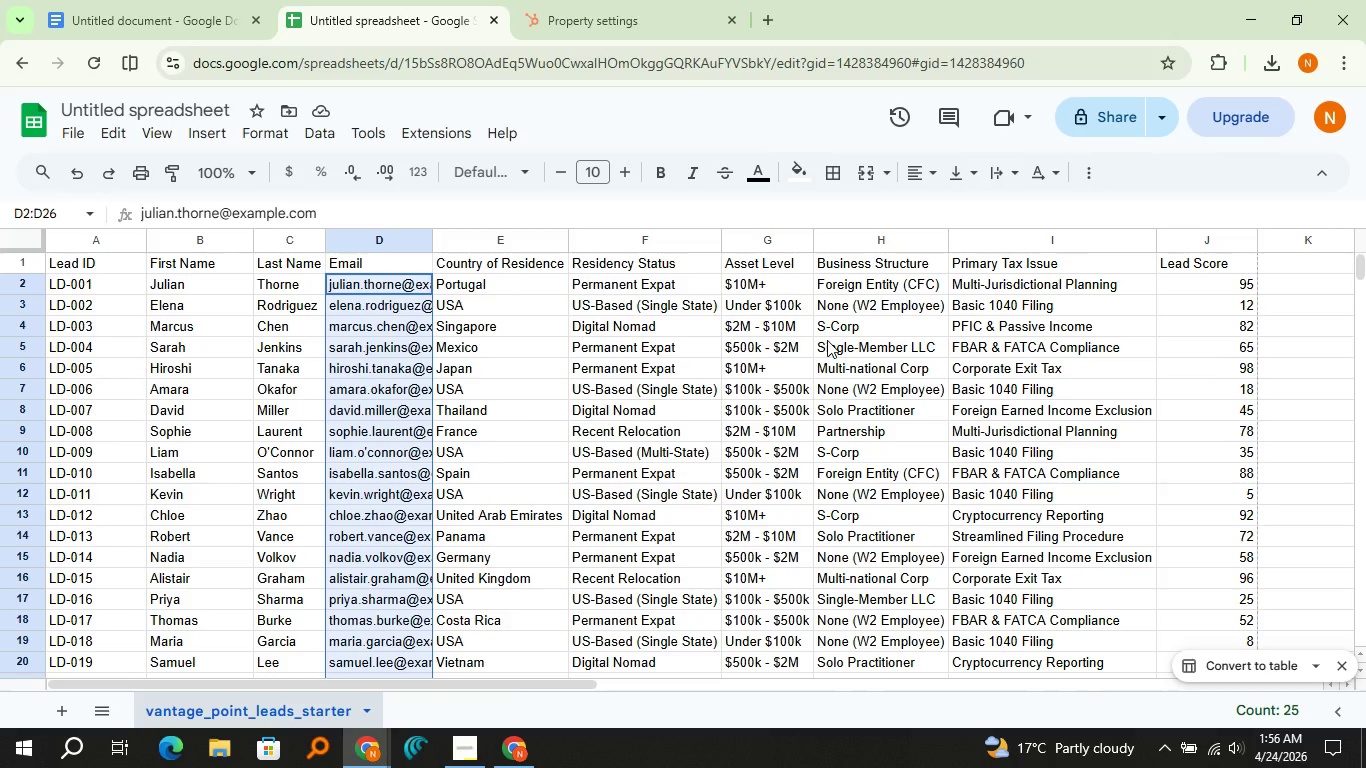 
left_click([833, 345])
 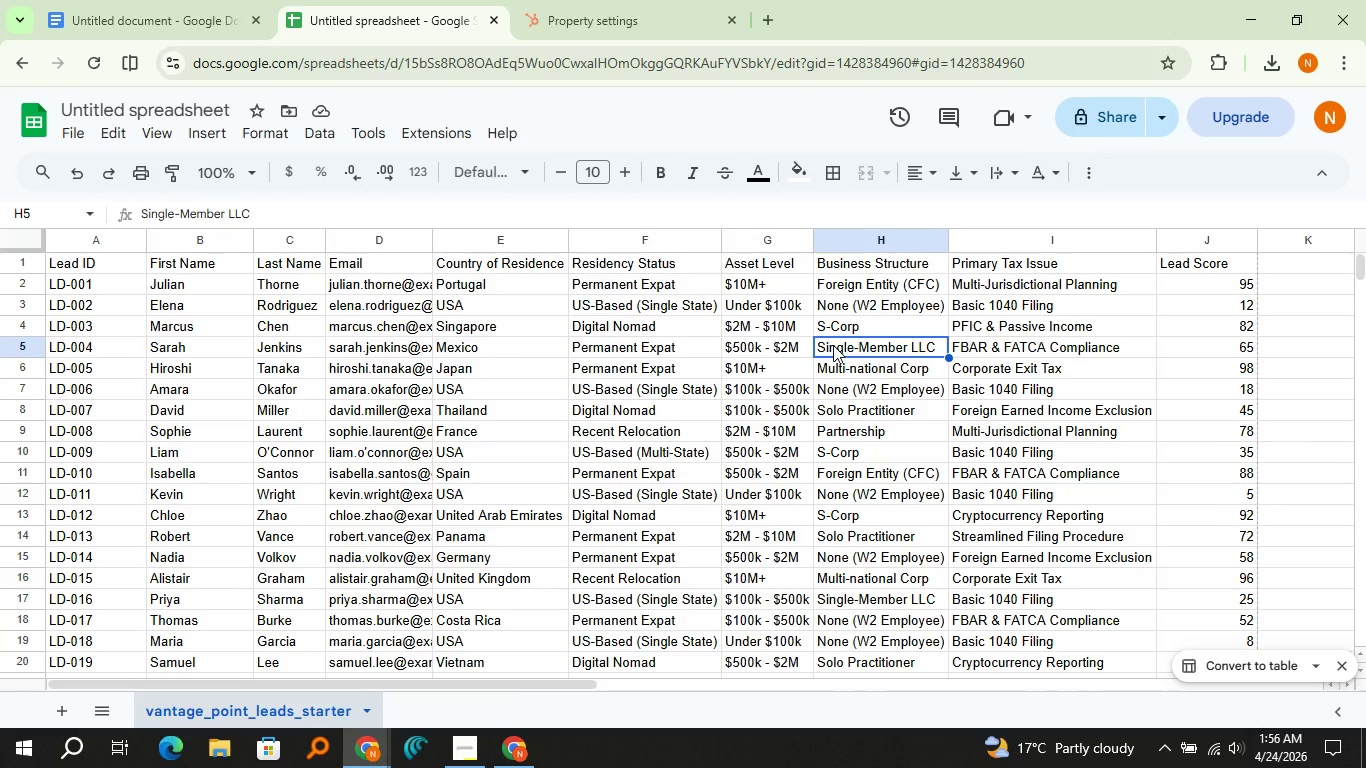 
key(Control+C)
 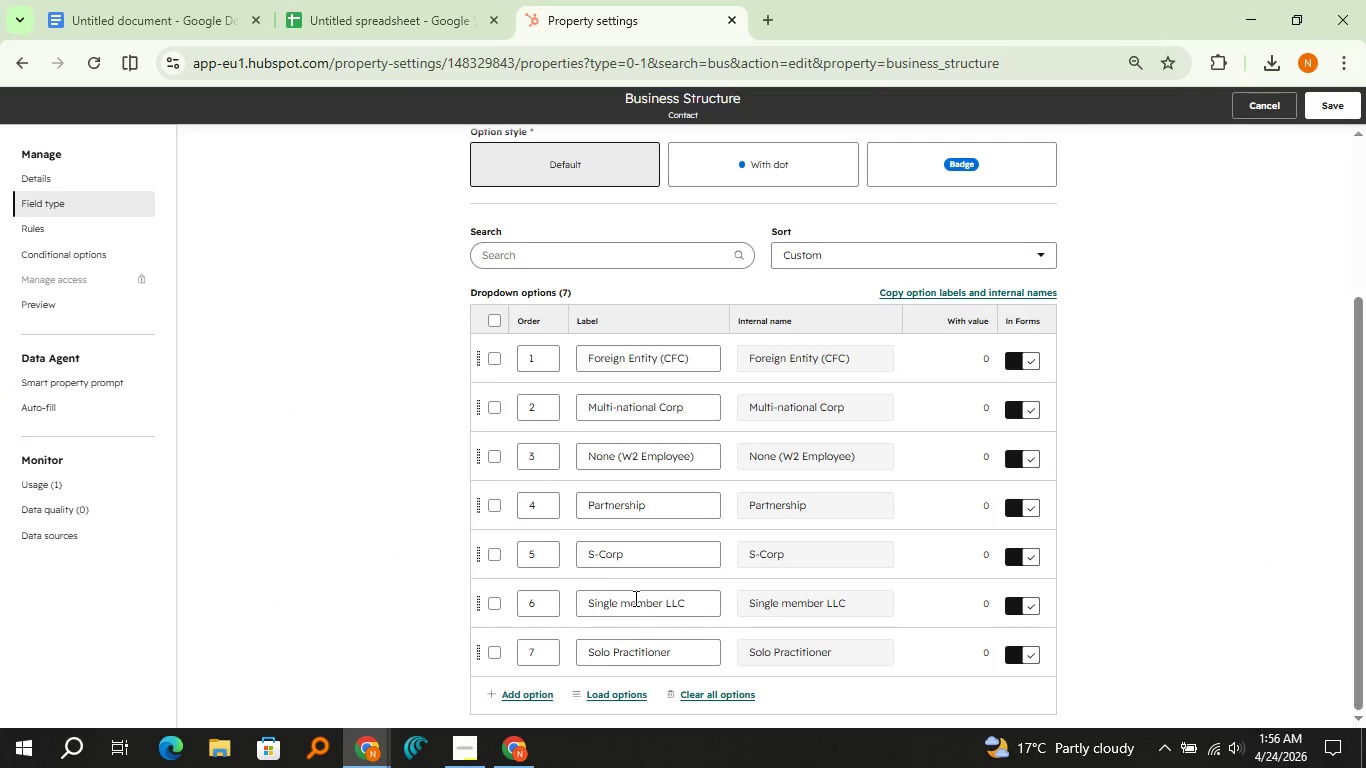 
double_click([635, 598])
 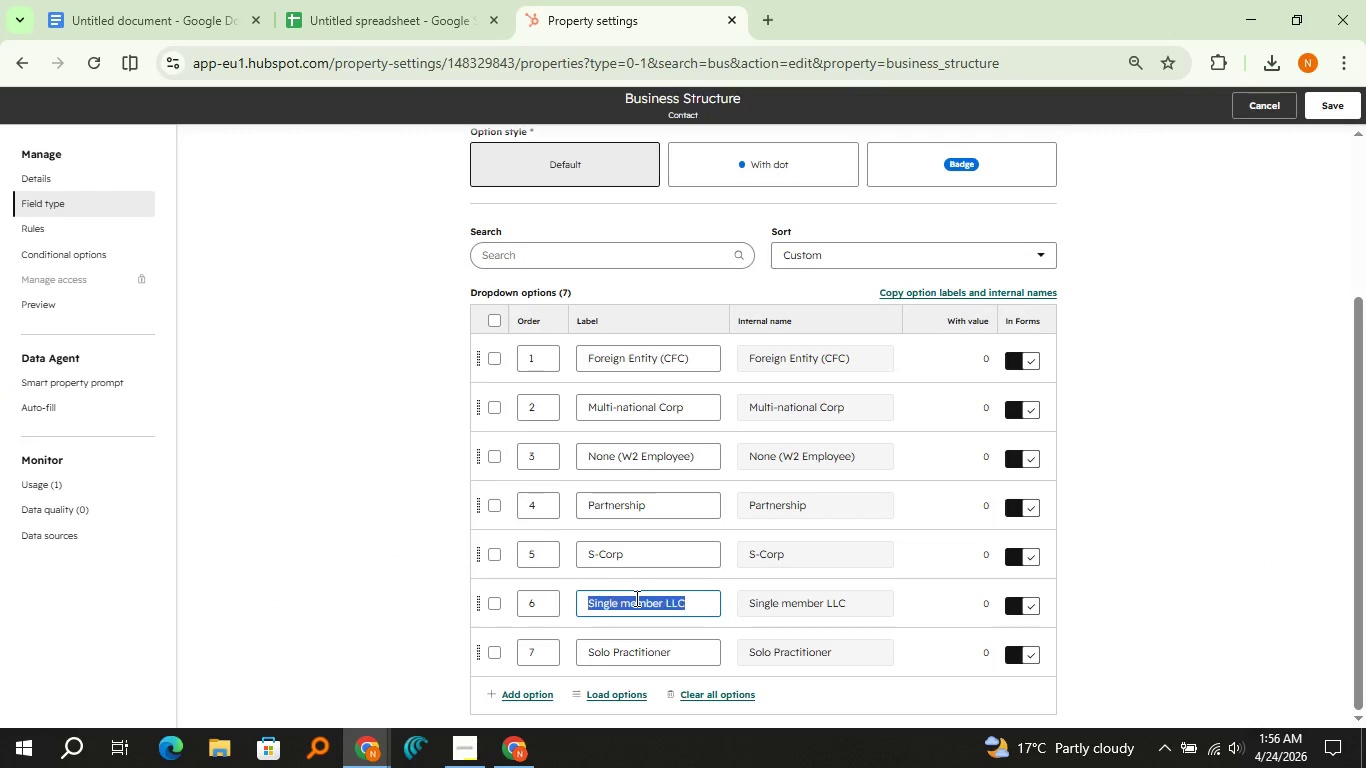 
triple_click([635, 598])
 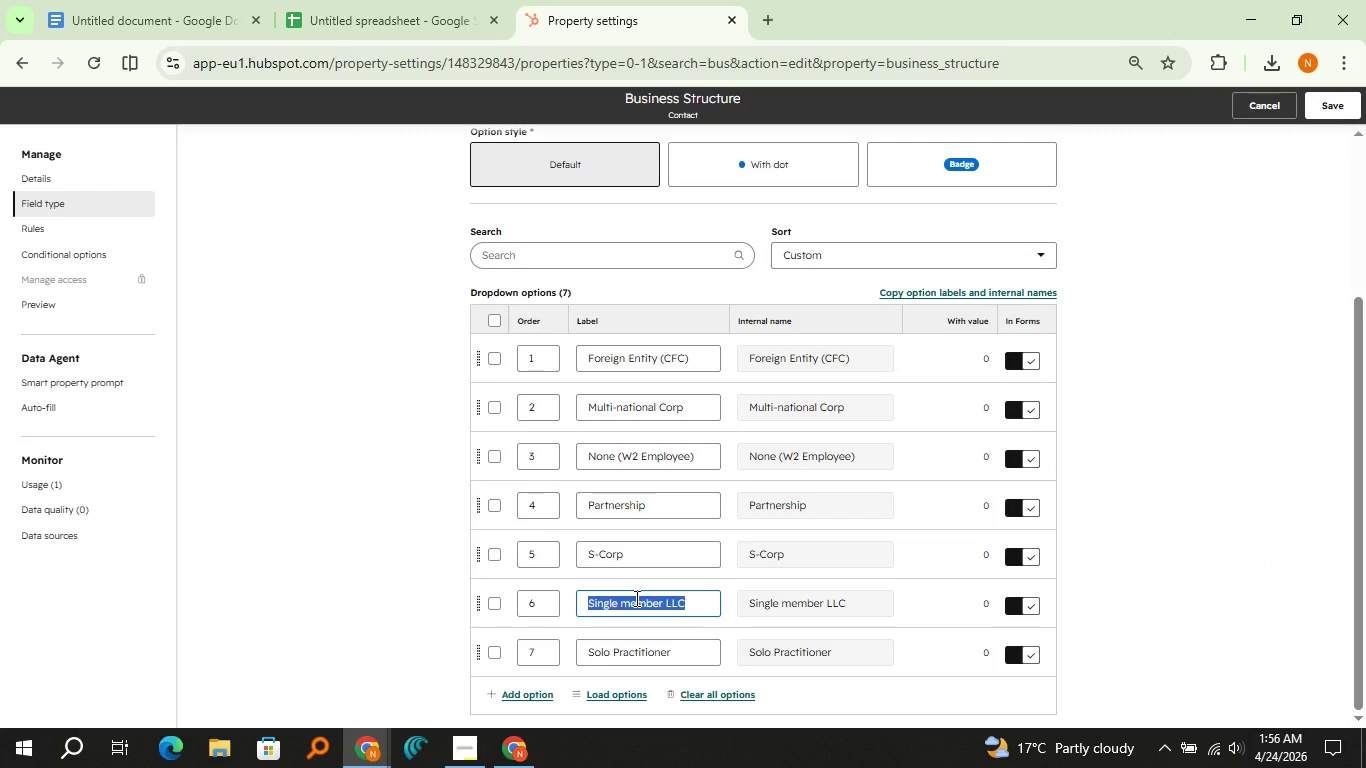 
triple_click([635, 598])
 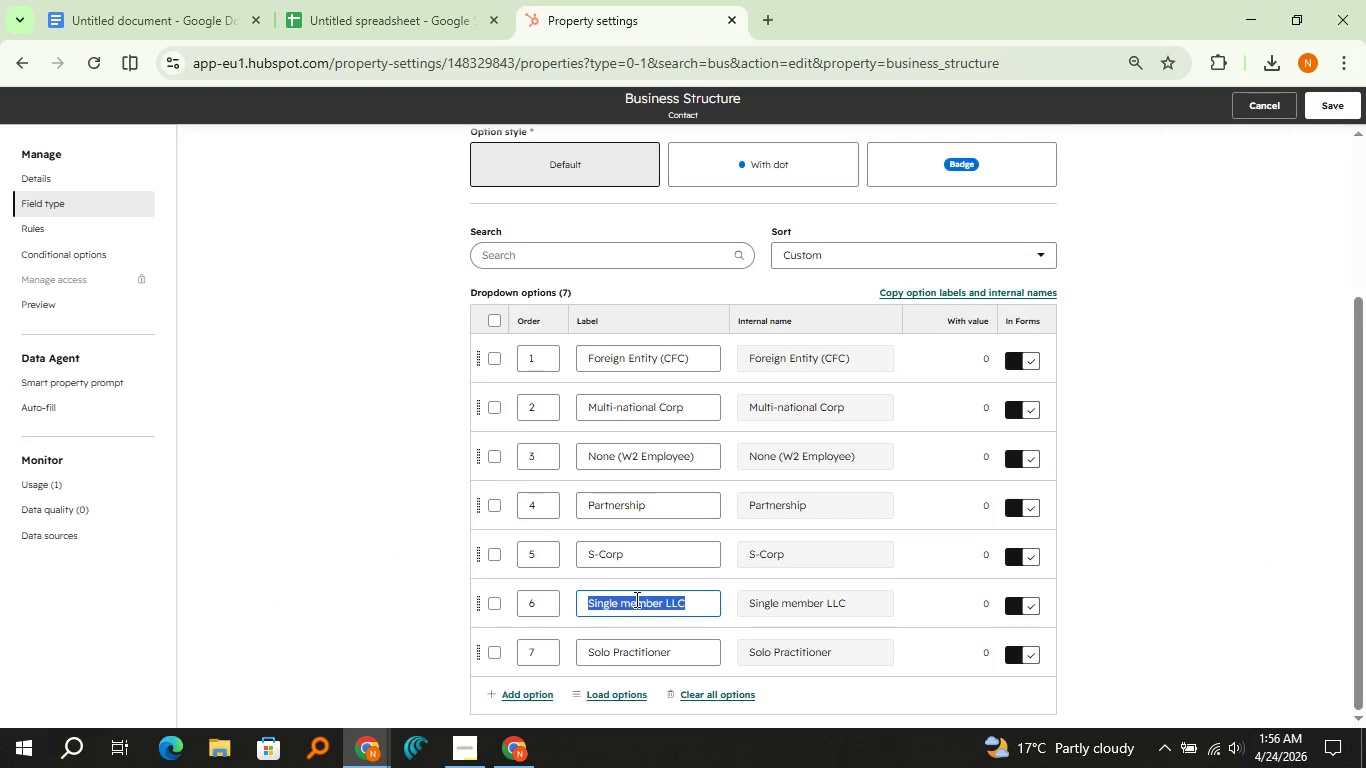 
key(Control+V)
 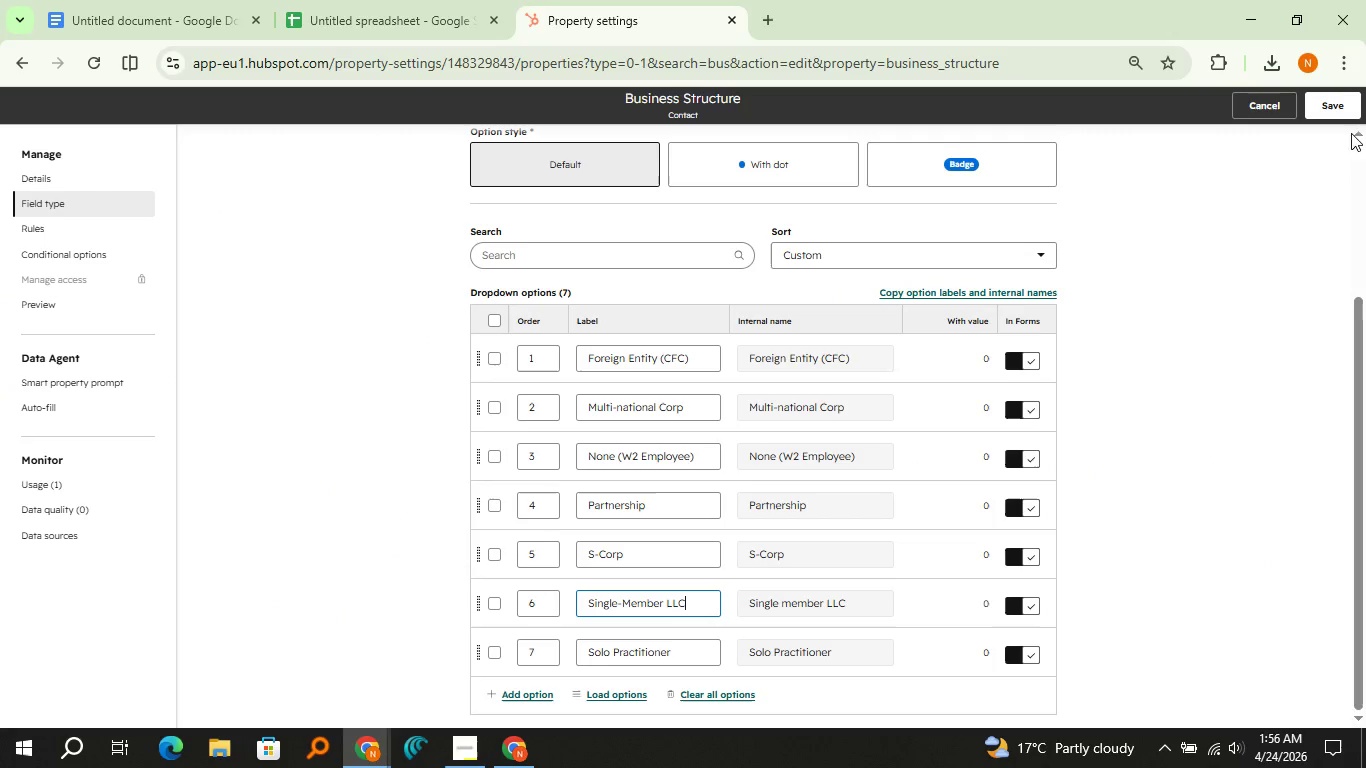 
left_click([1326, 113])
 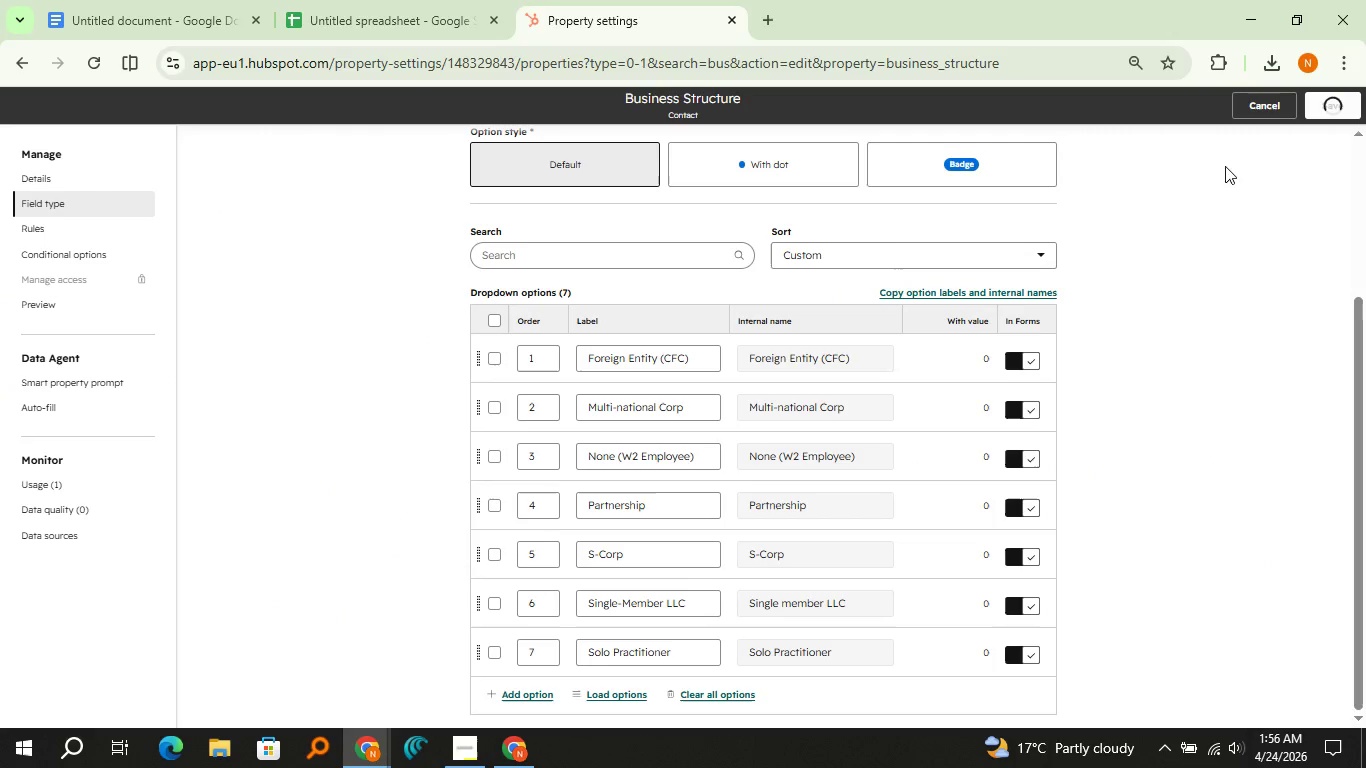 
mouse_move([415, 343])
 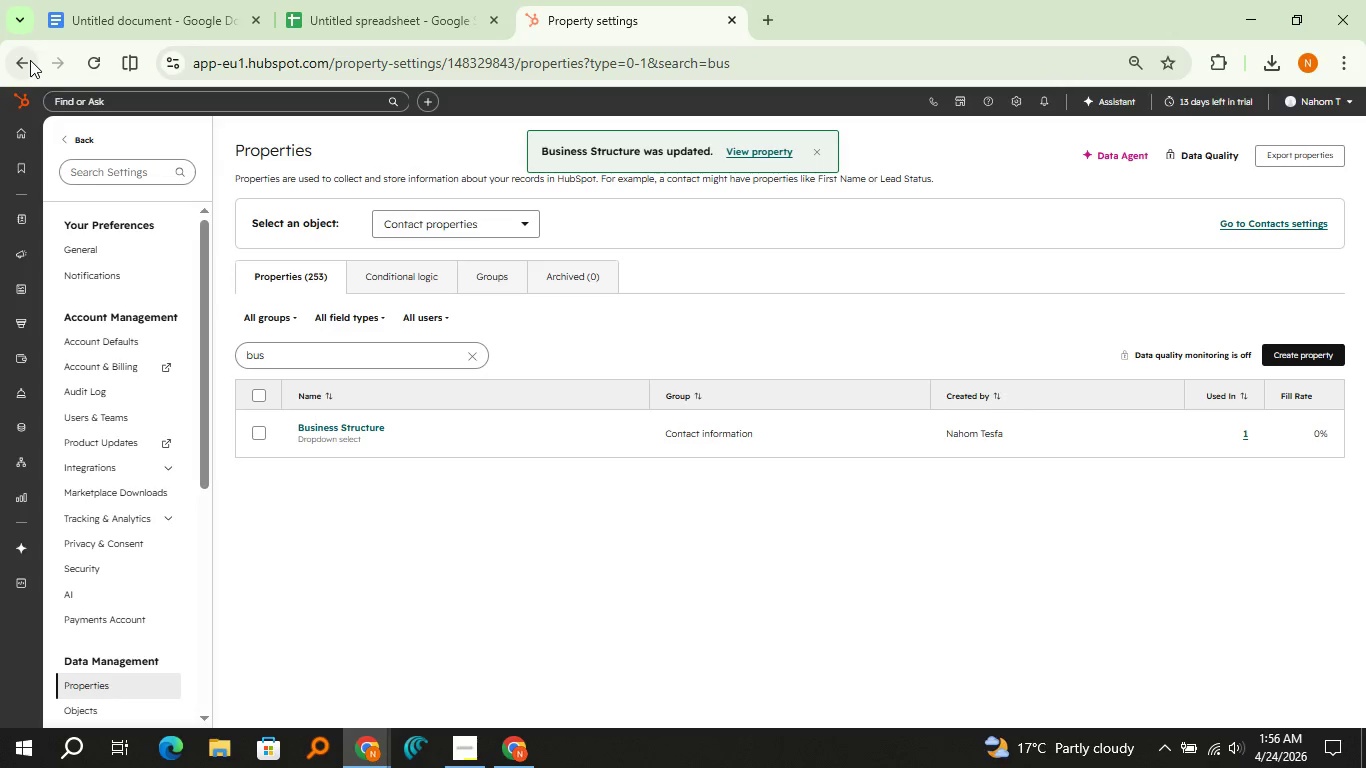 
left_click([23, 66])
 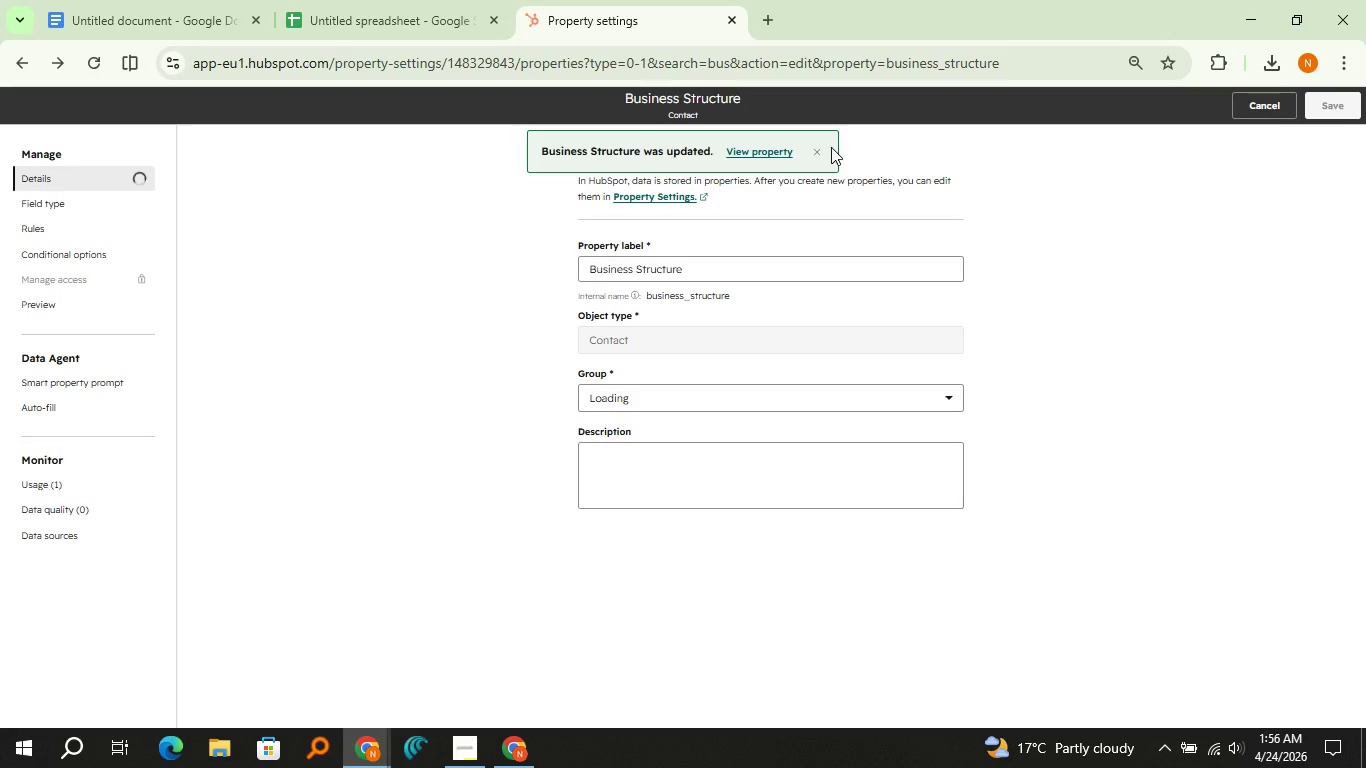 
left_click([819, 154])
 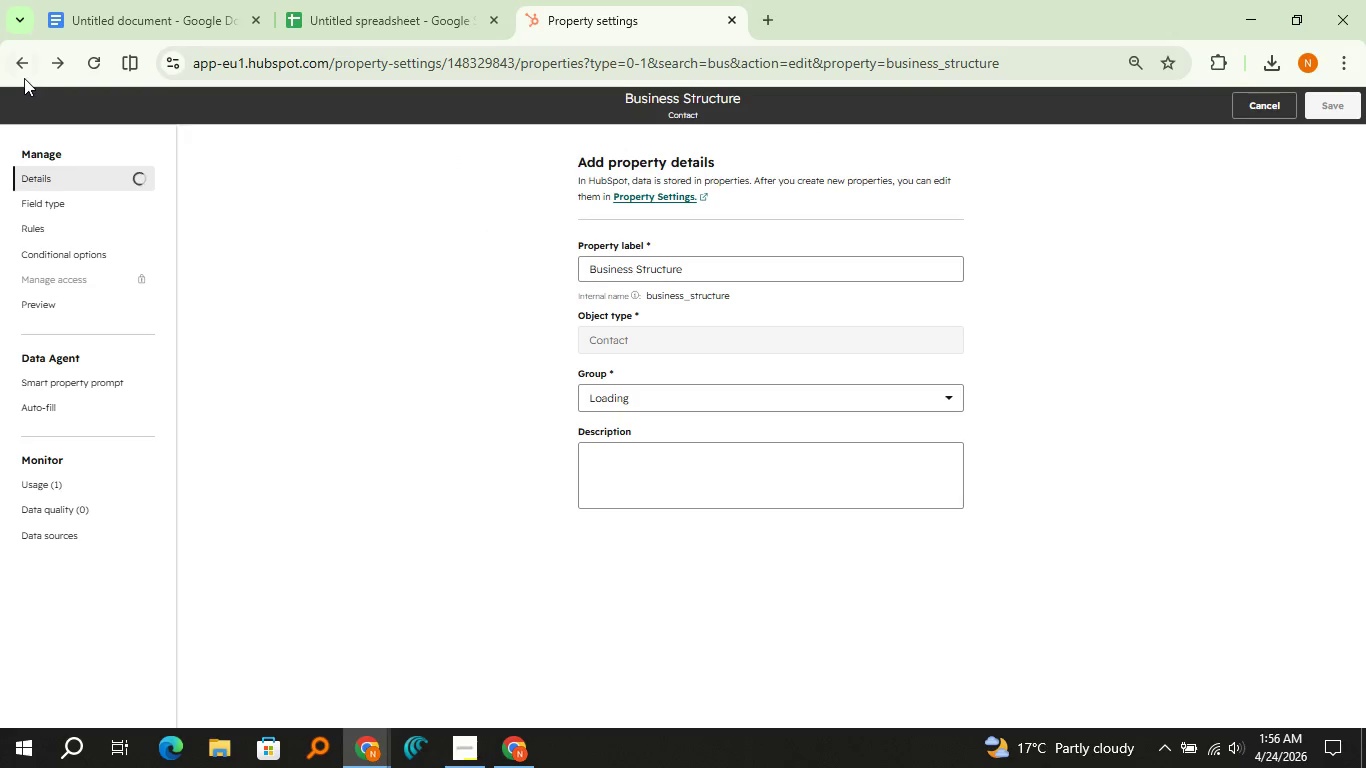 
left_click([22, 78])
 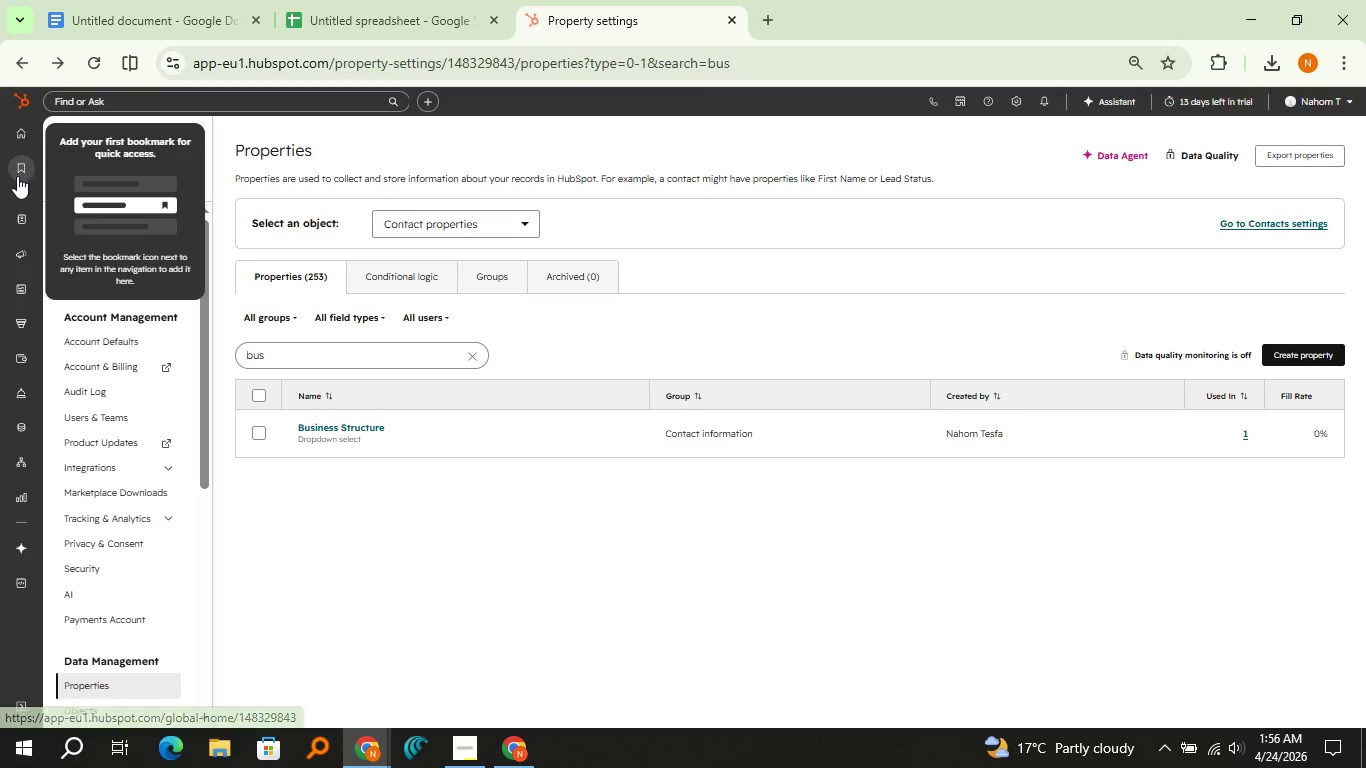 
left_click([27, 121])
 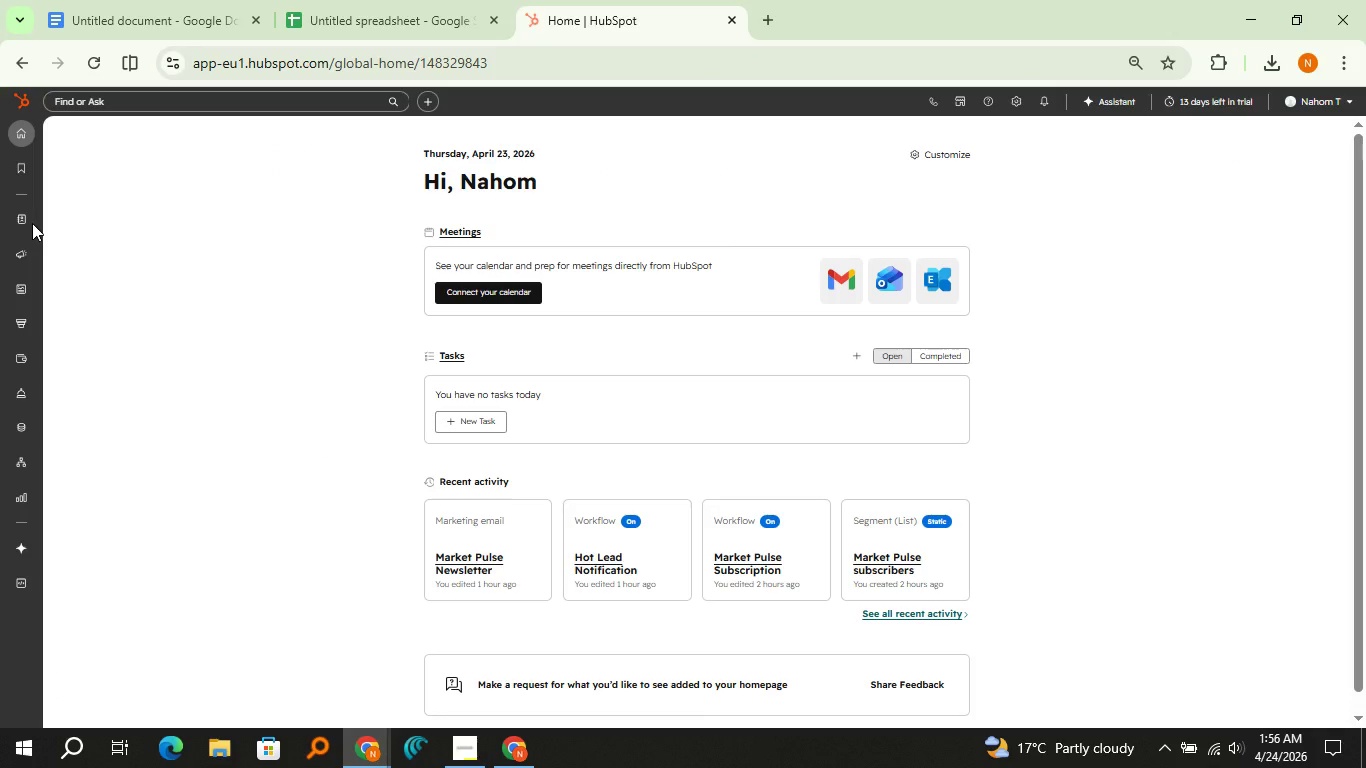 
wait(11.03)
 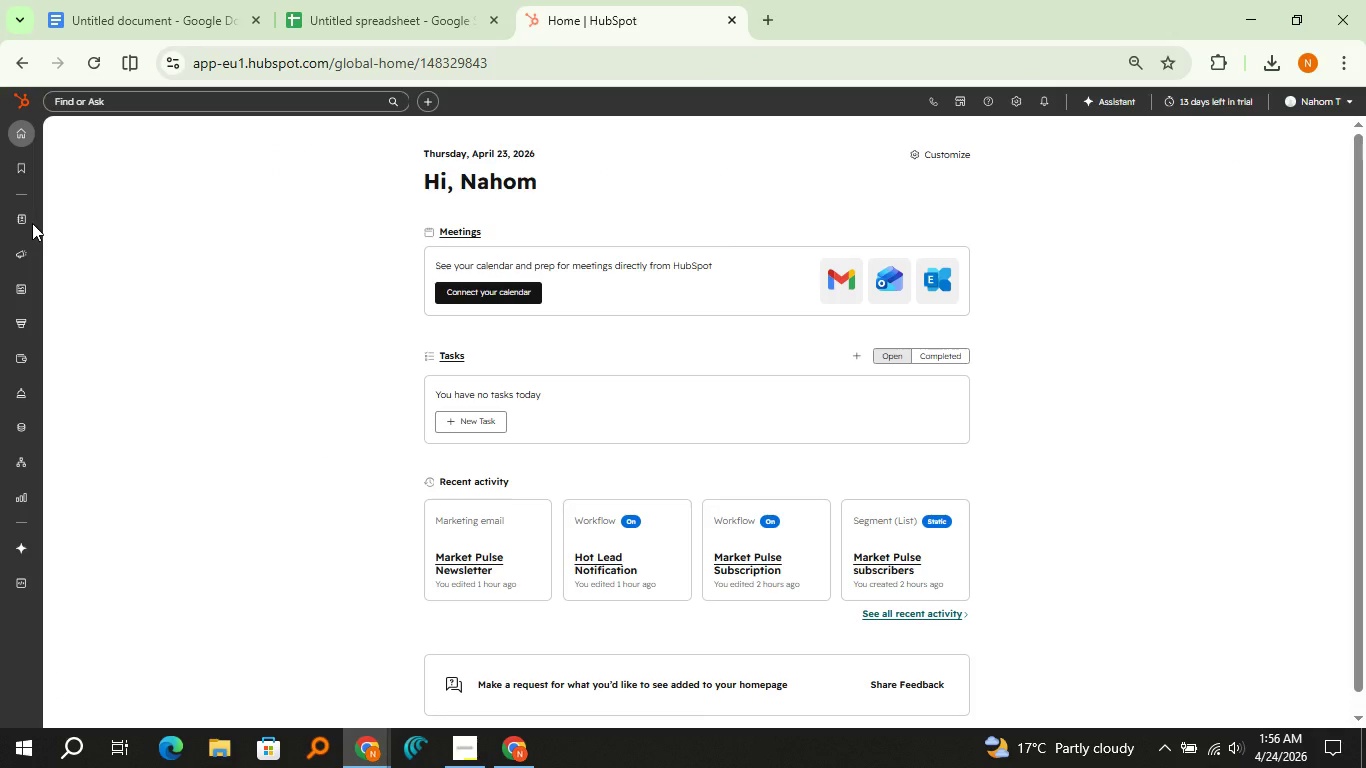 
left_click([114, 213])
 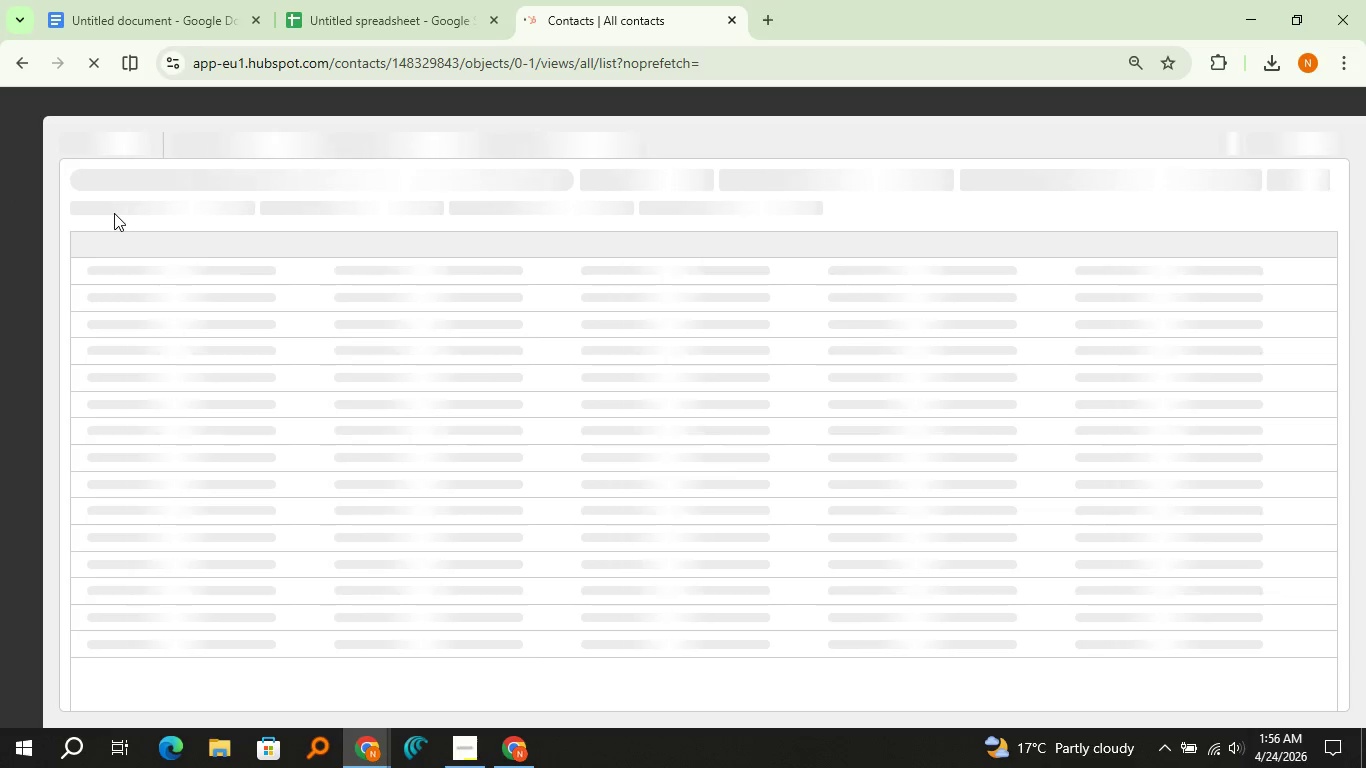 
wait(9.11)
 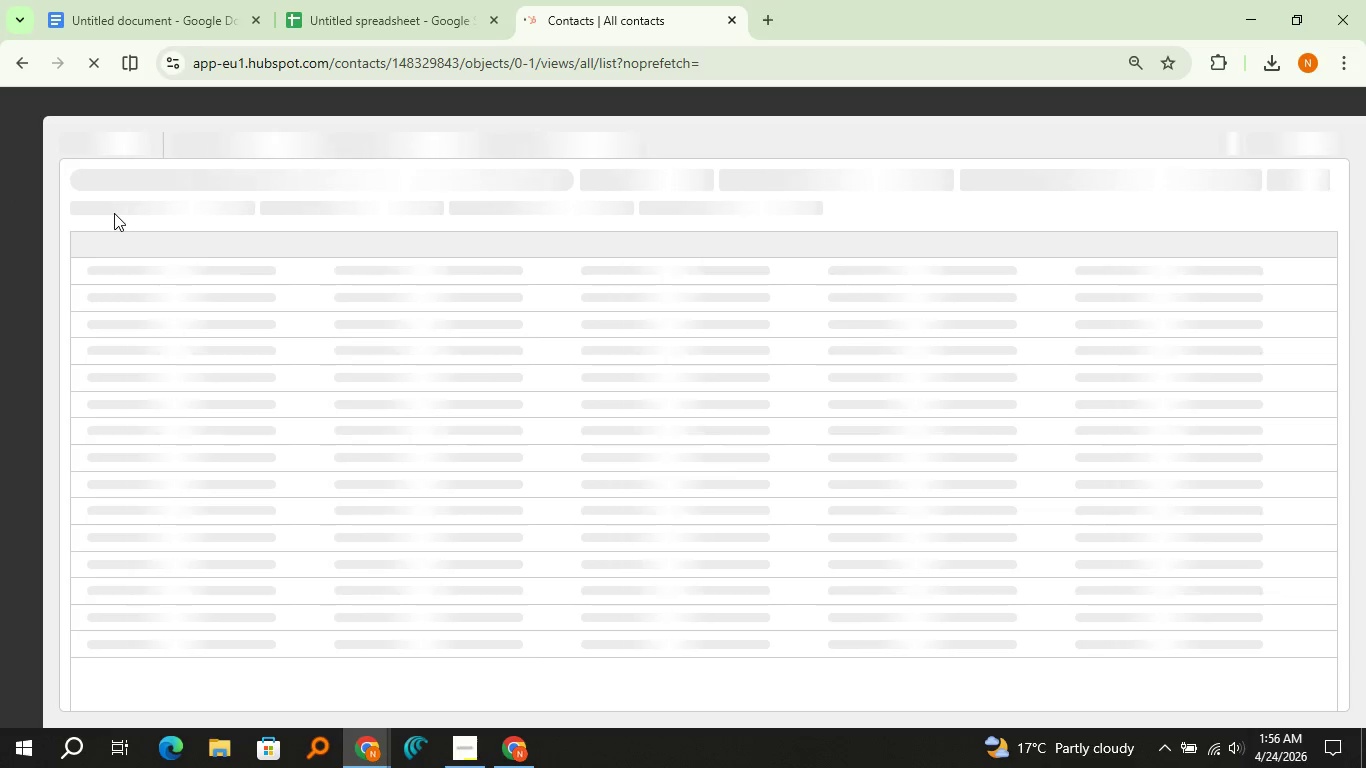 
mouse_move([1309, 182])
 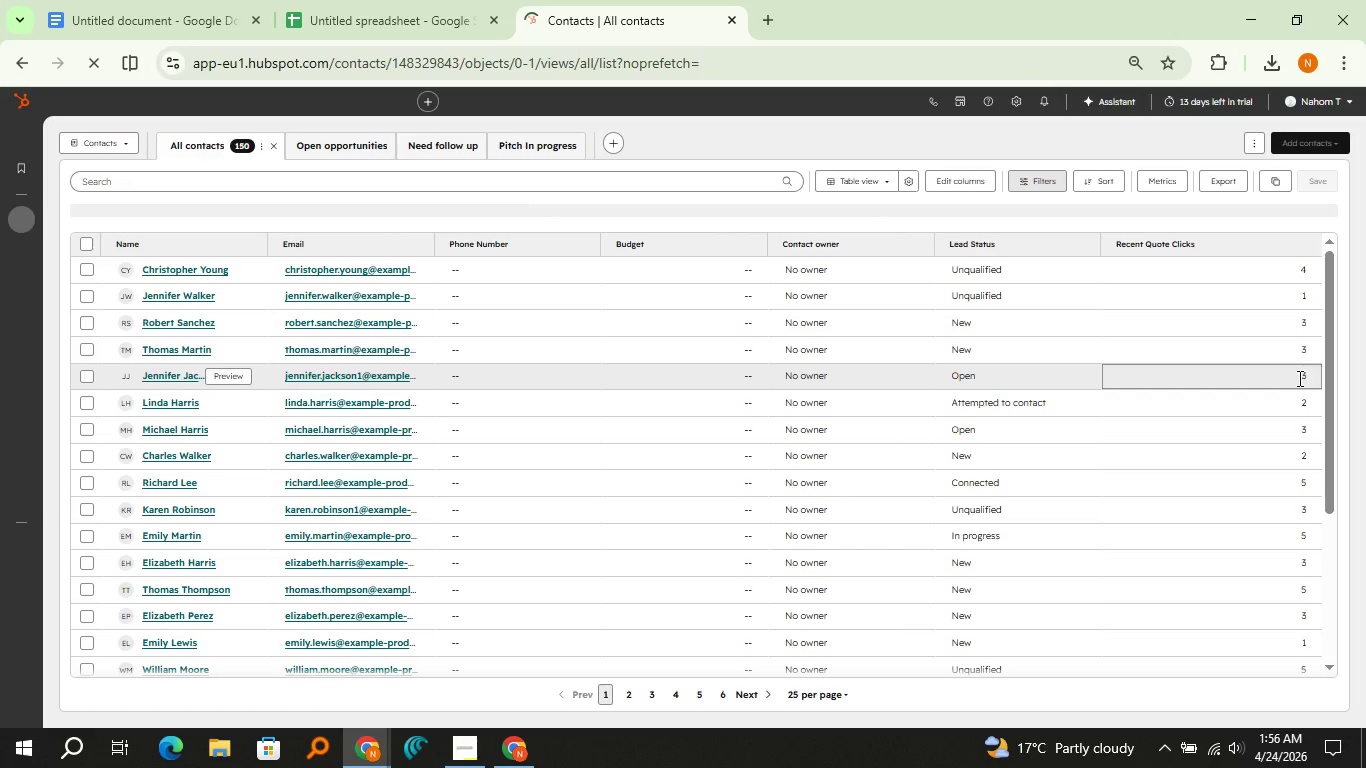 
mouse_move([1311, 178])
 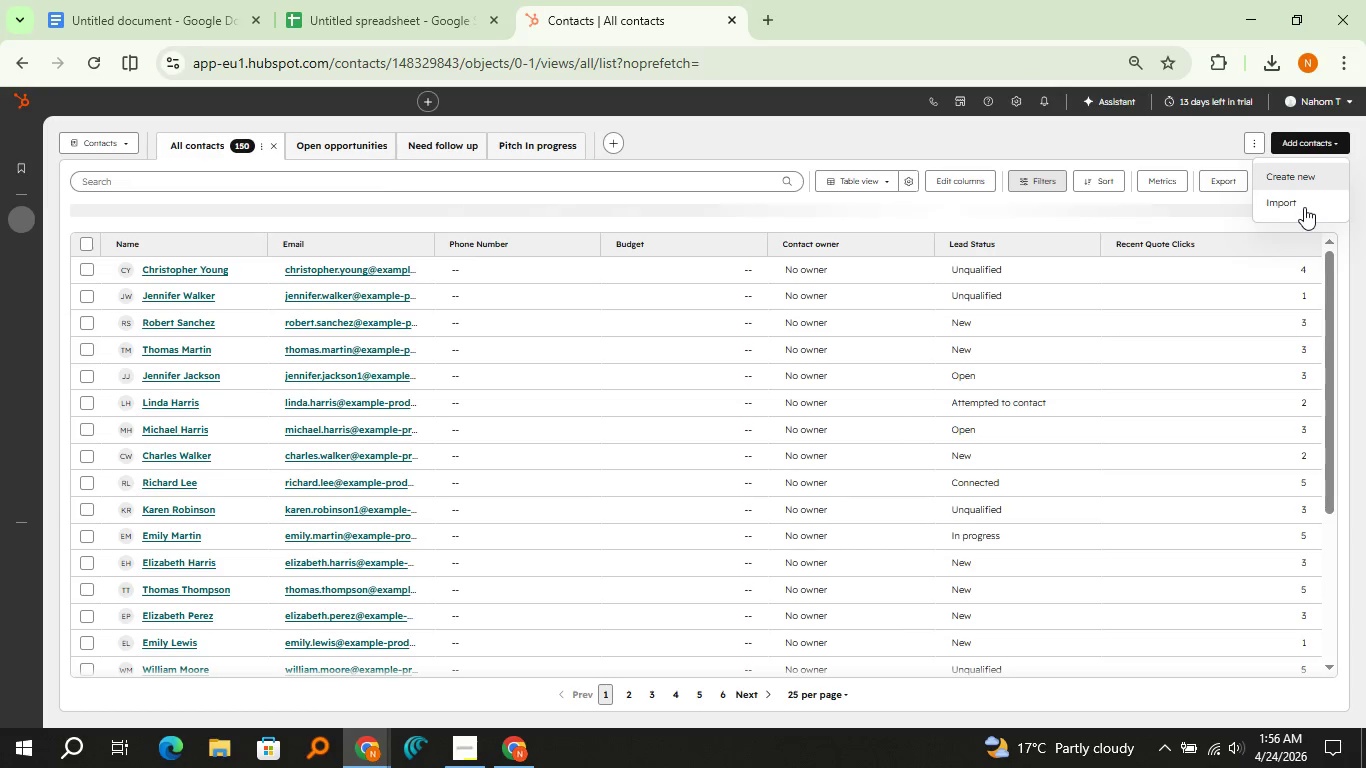 
left_click([1304, 206])
 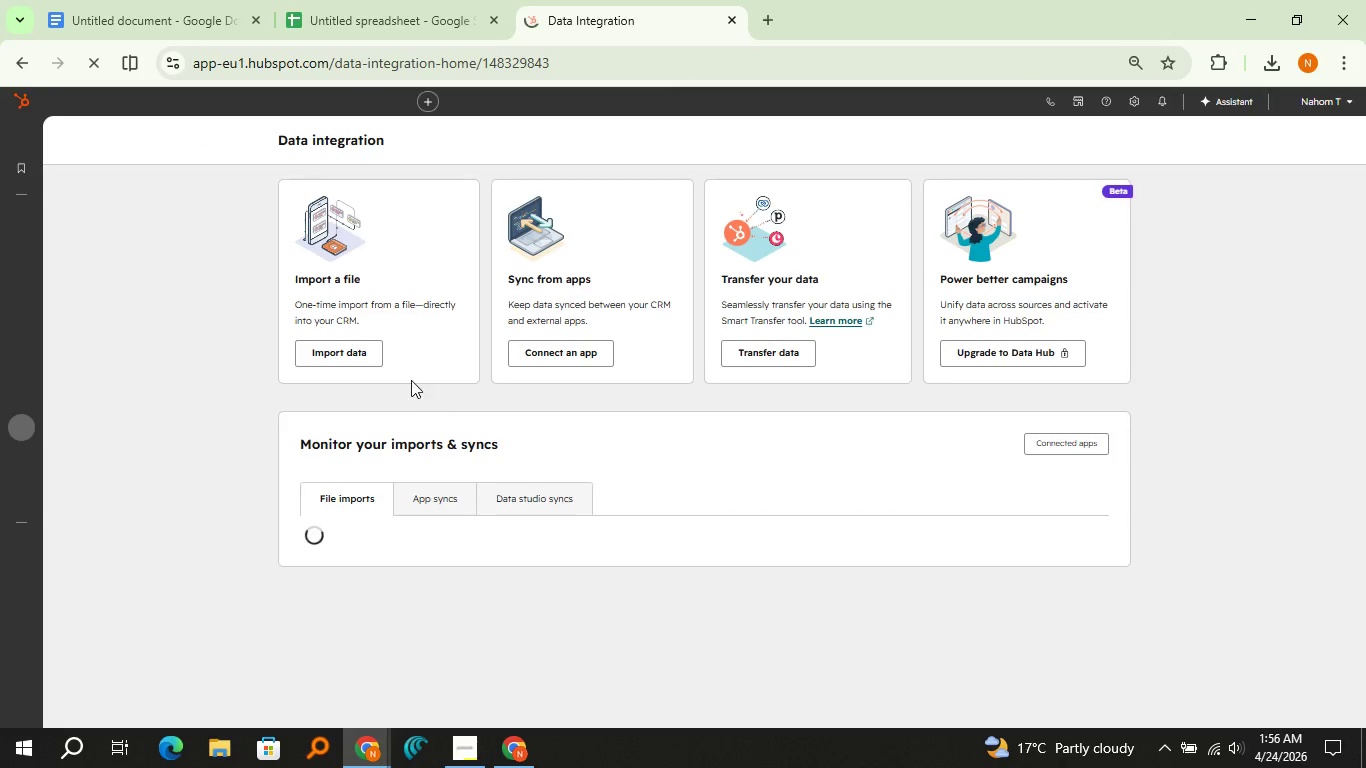 
left_click([352, 348])
 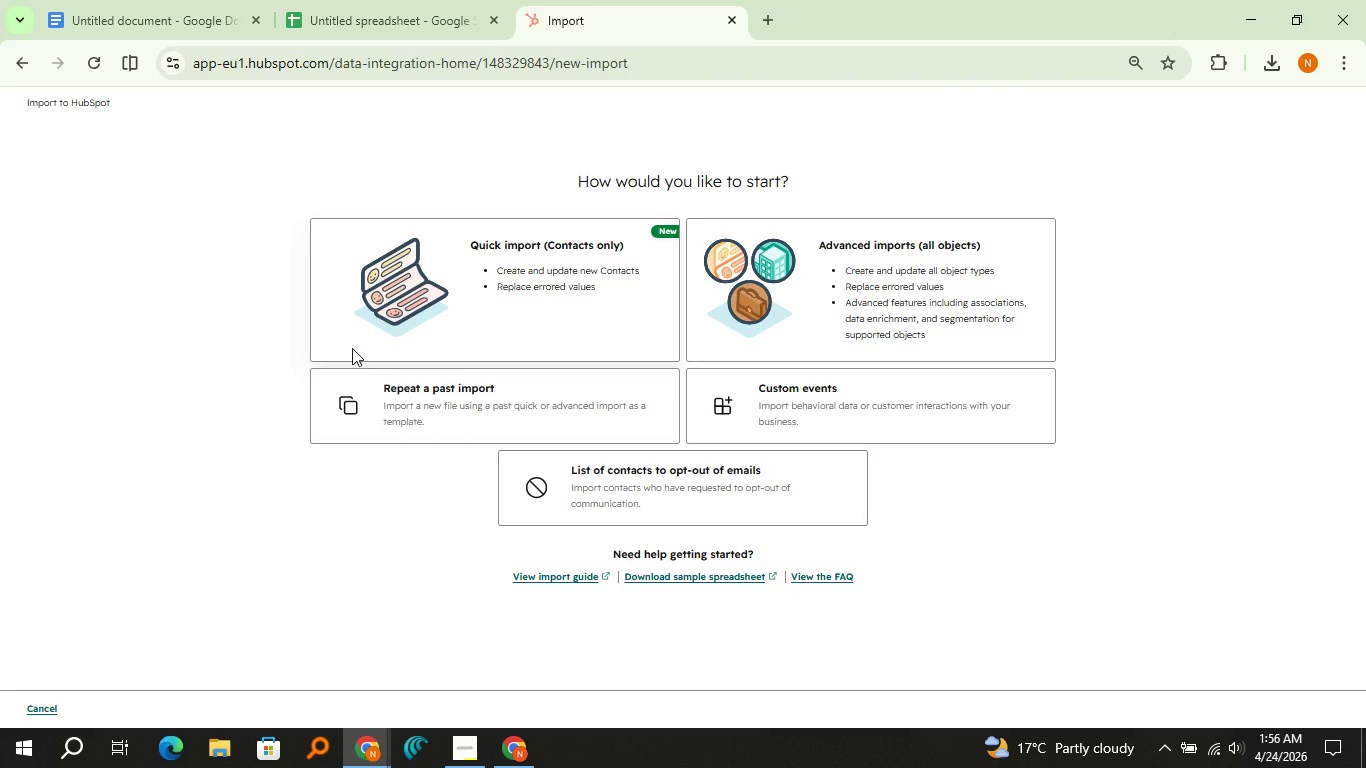 
mouse_move([483, 319])
 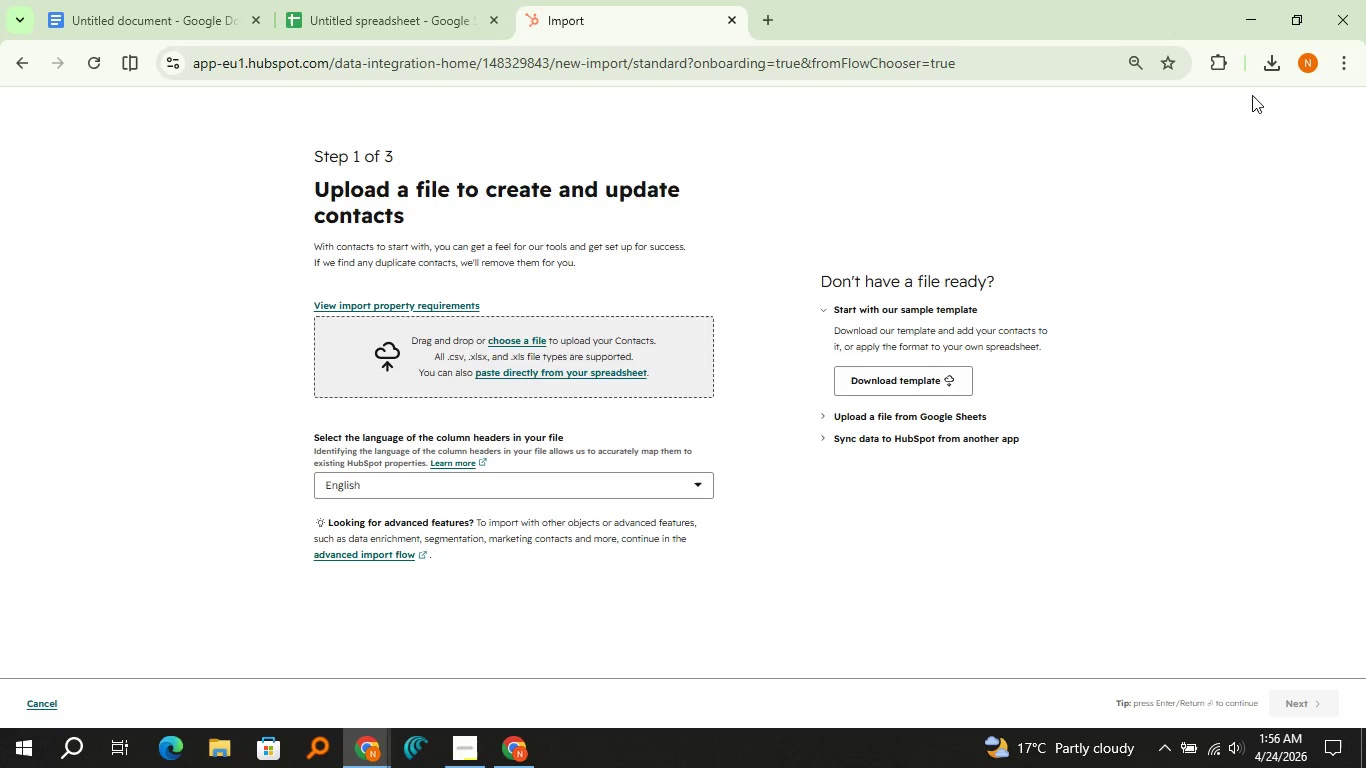 
left_click([1267, 73])
 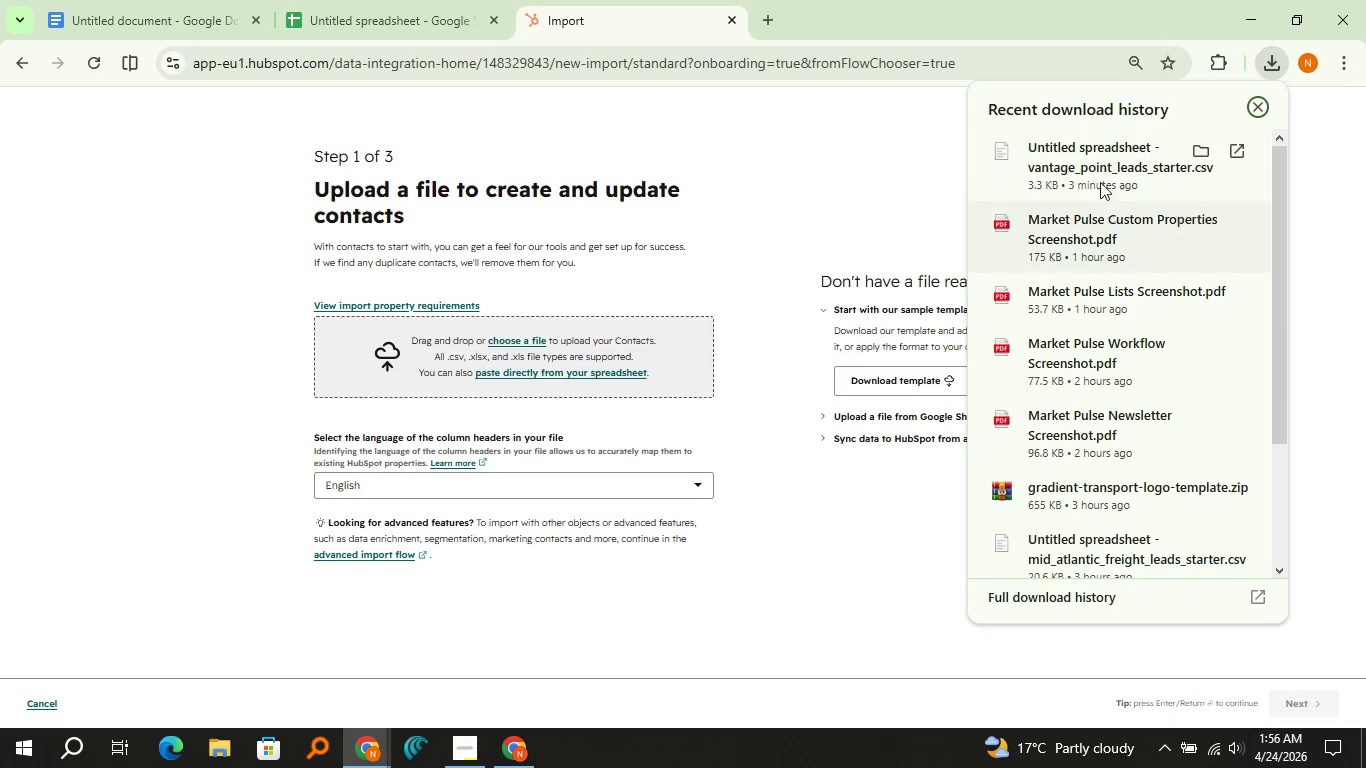 
left_click_drag(start_coordinate=[1099, 177], to_coordinate=[608, 347])
 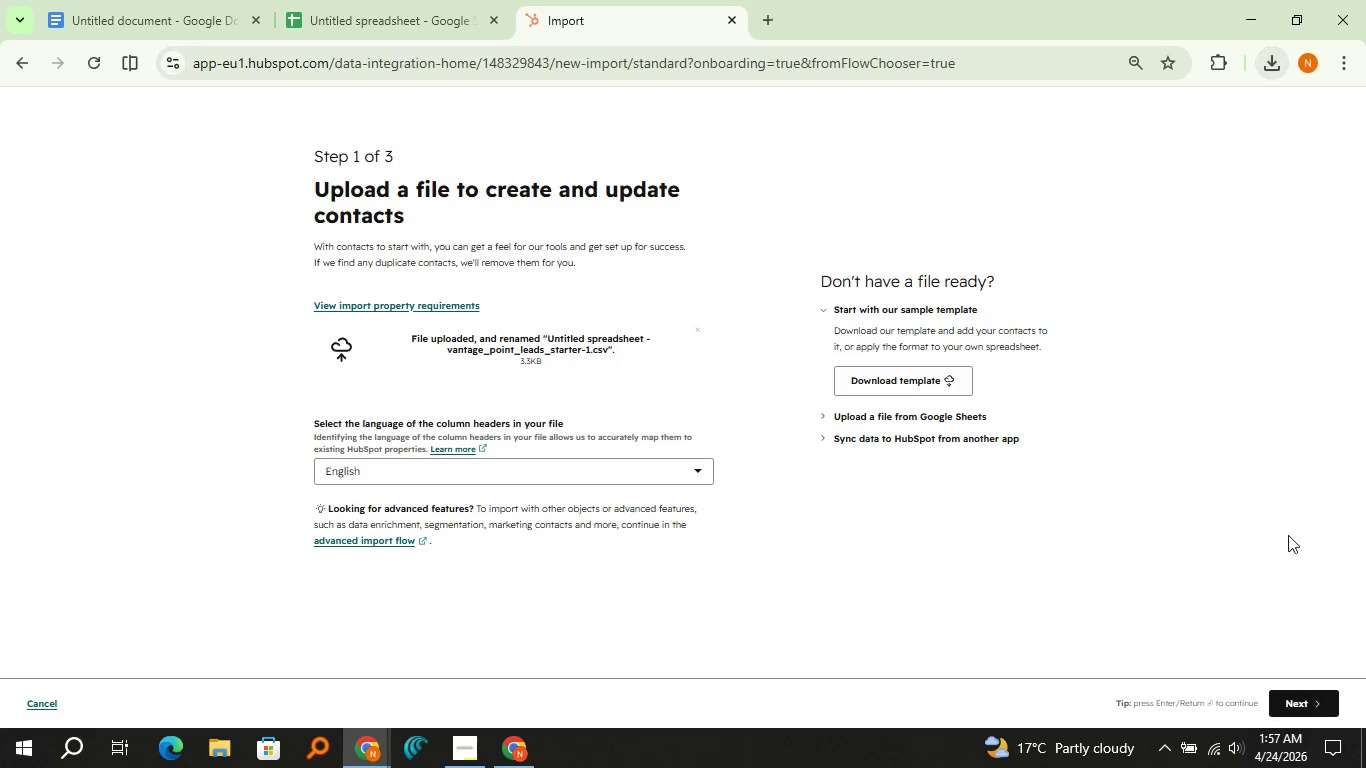 
left_click([1315, 714])
 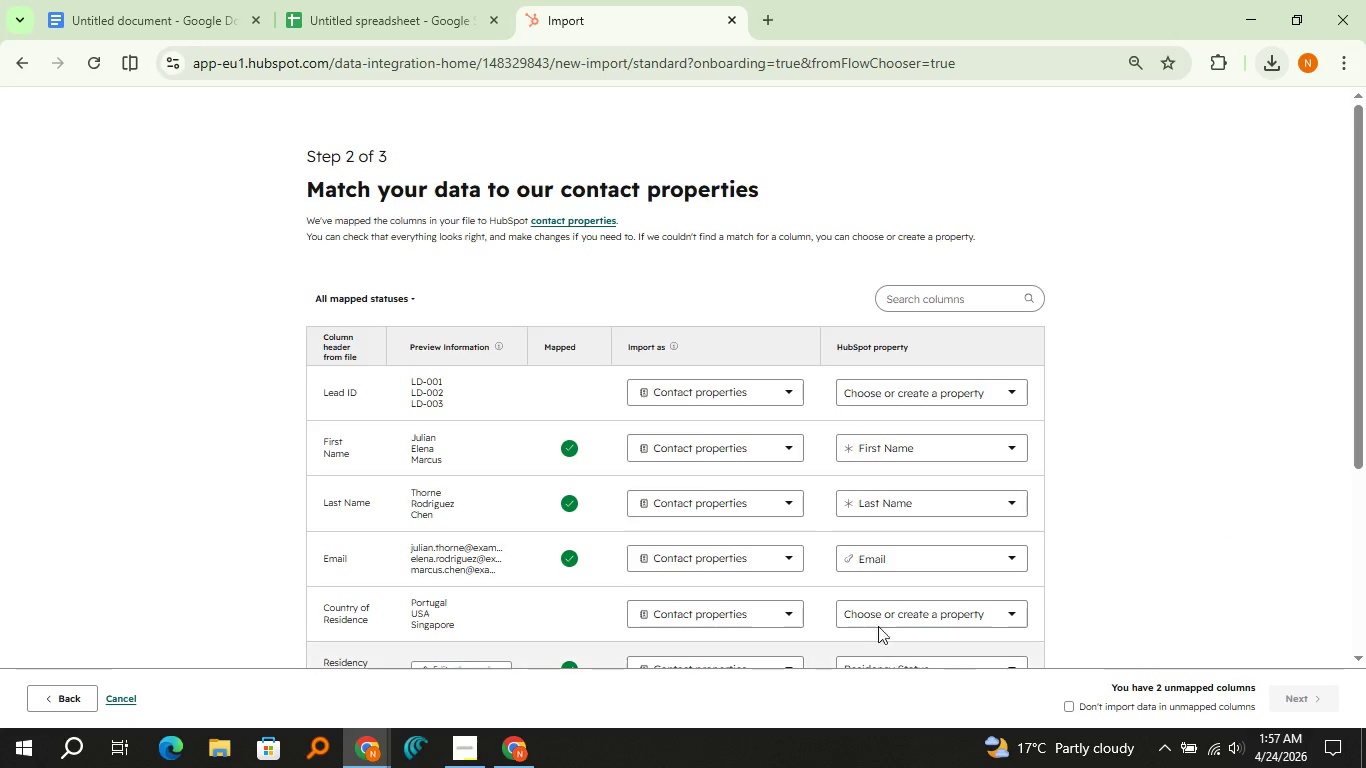 
scroll: coordinate [783, 525], scroll_direction: down, amount: 1.0
 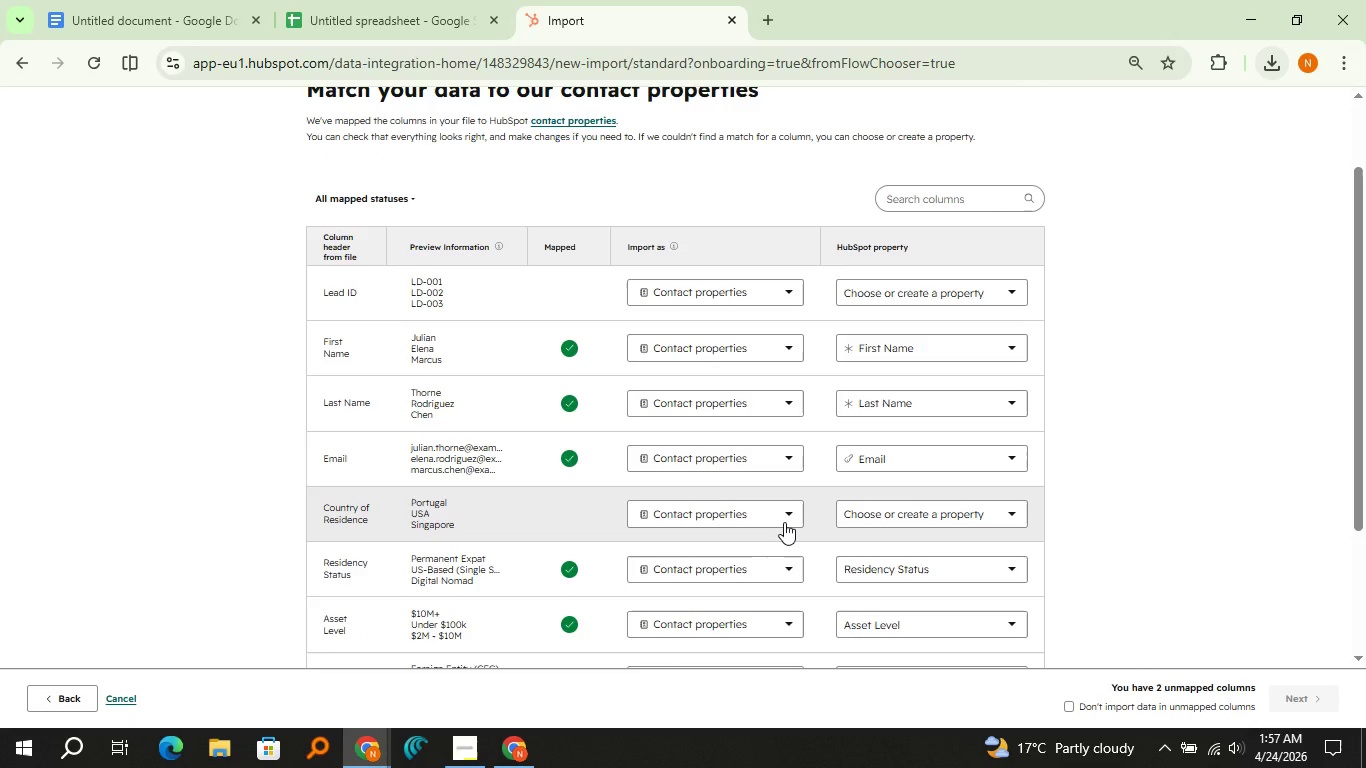 
left_click([784, 522])
 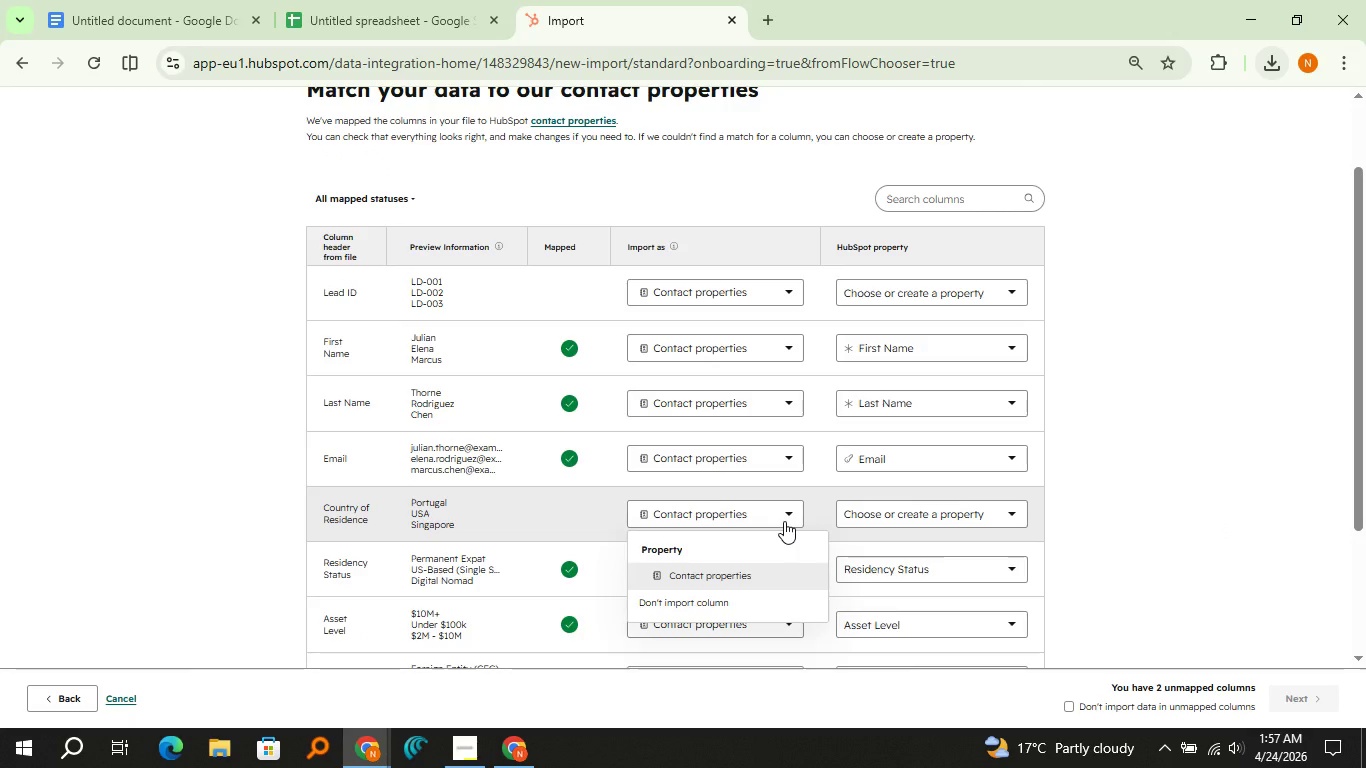 
left_click([784, 521])
 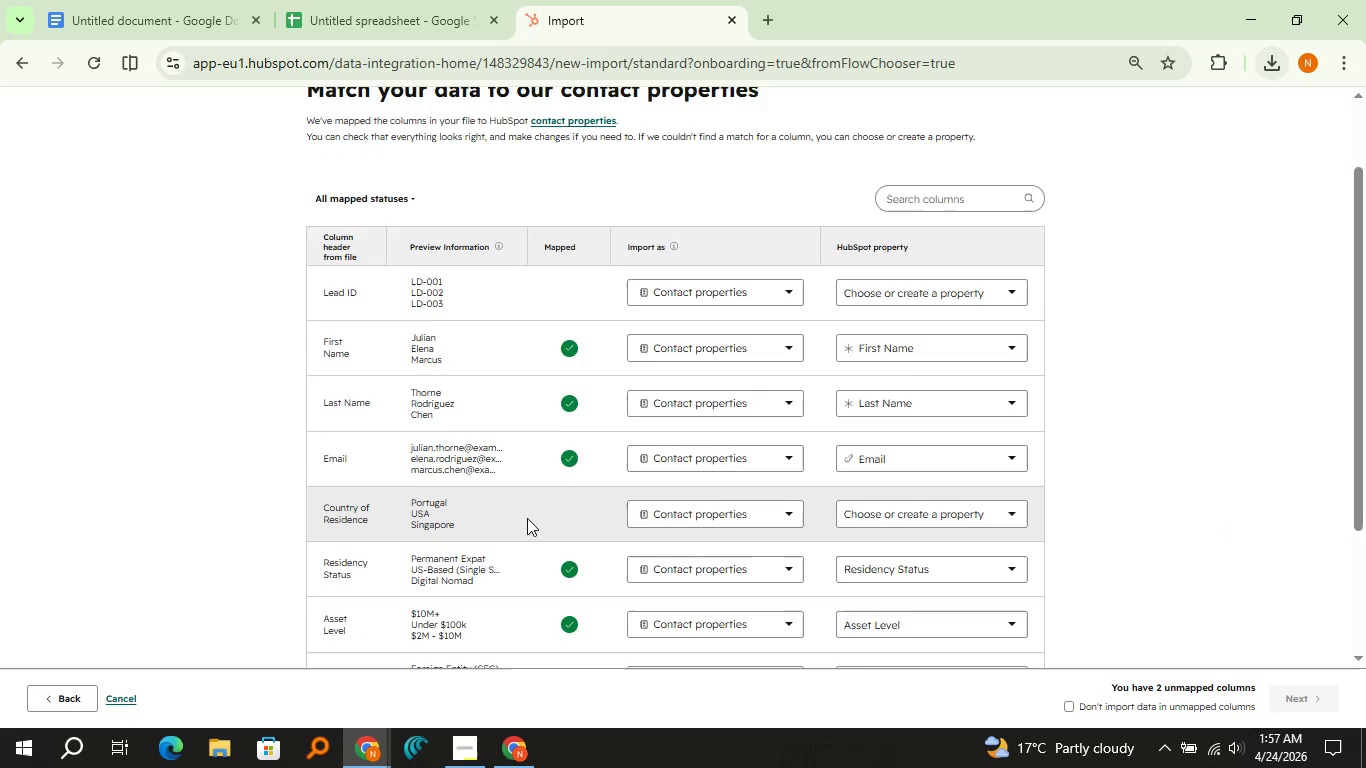 
scroll: coordinate [526, 517], scroll_direction: down, amount: 5.0
 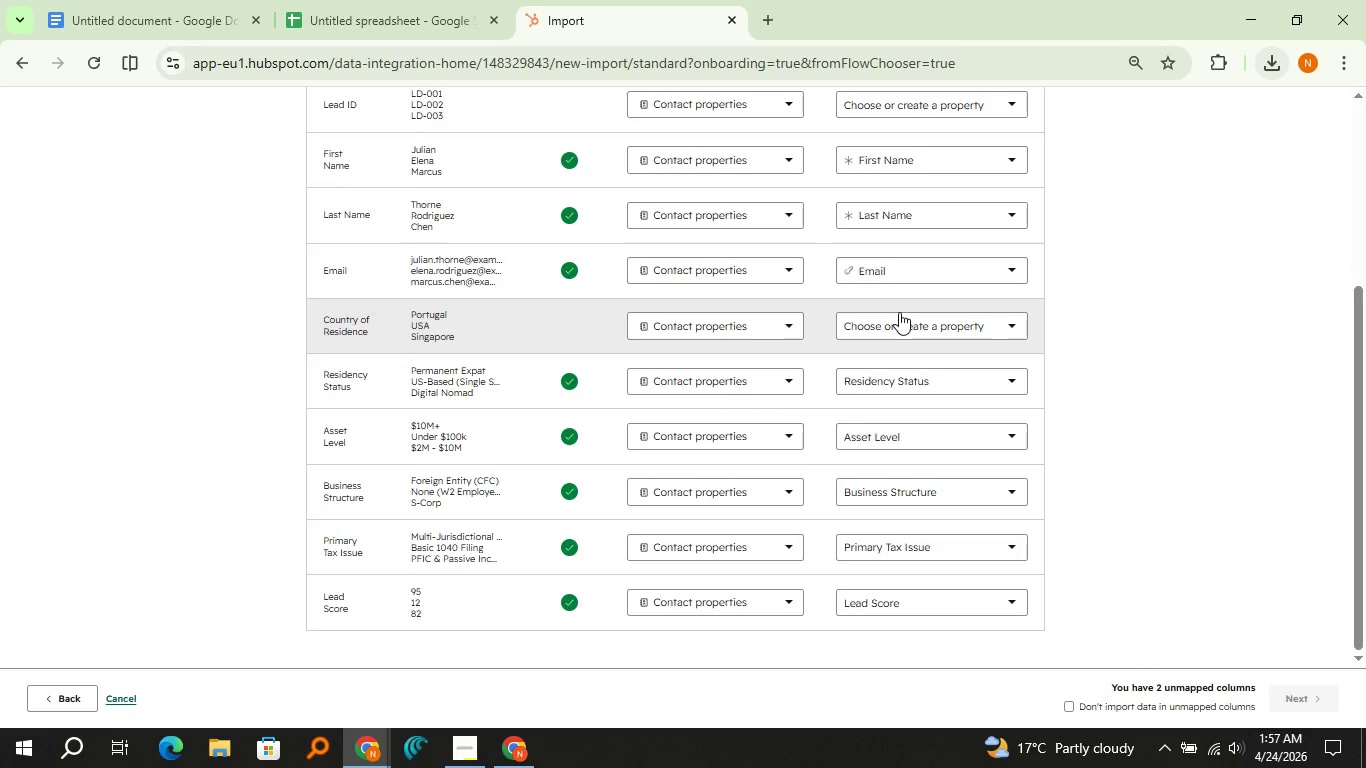 
left_click([898, 320])
 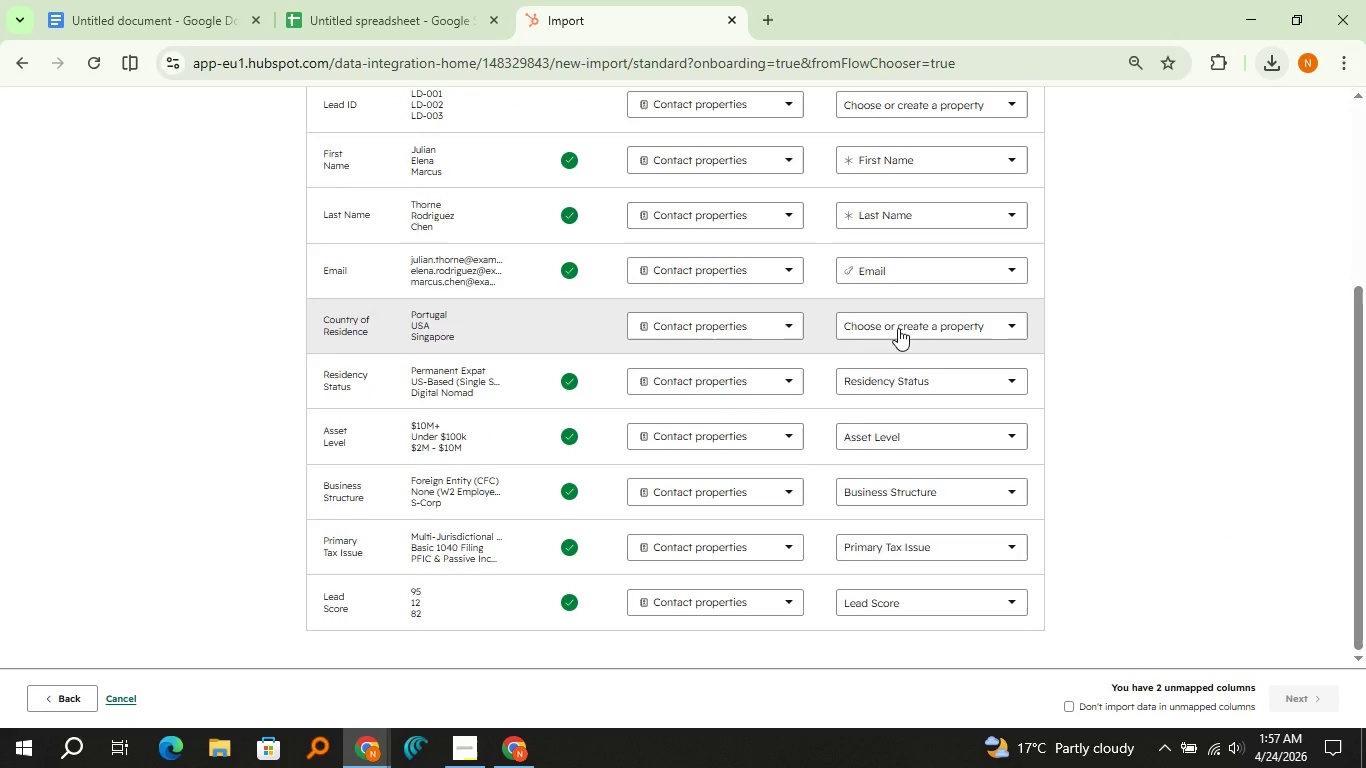 
mouse_move([896, 362])
 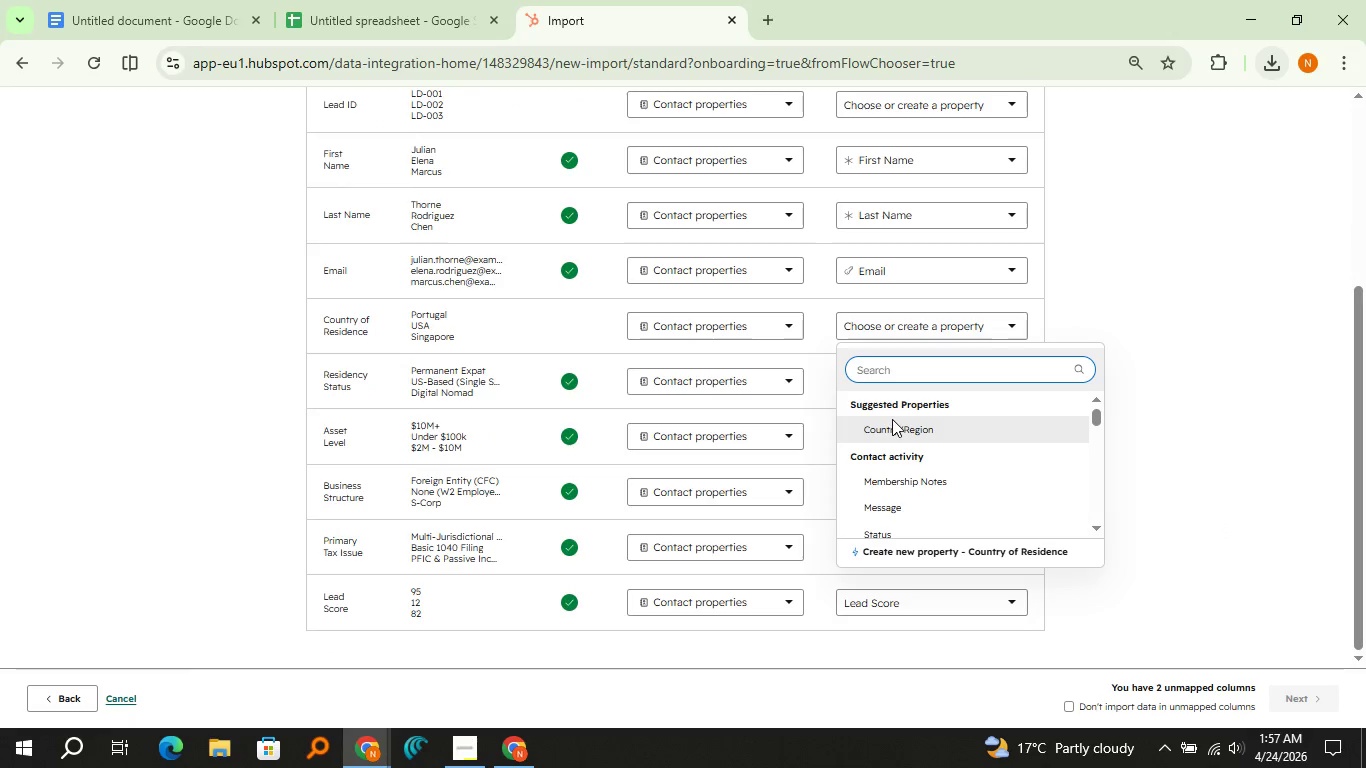 
left_click([891, 419])
 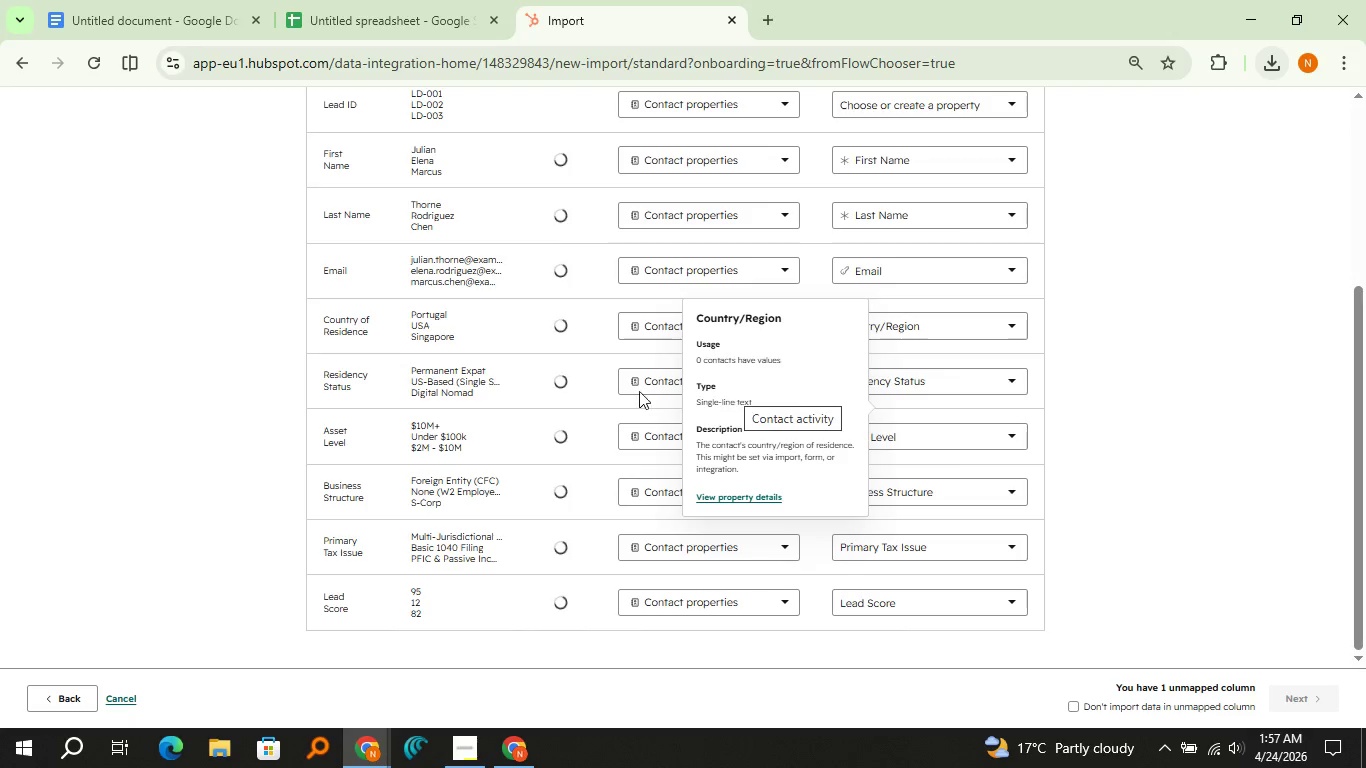 
scroll: coordinate [607, 387], scroll_direction: up, amount: 3.0
 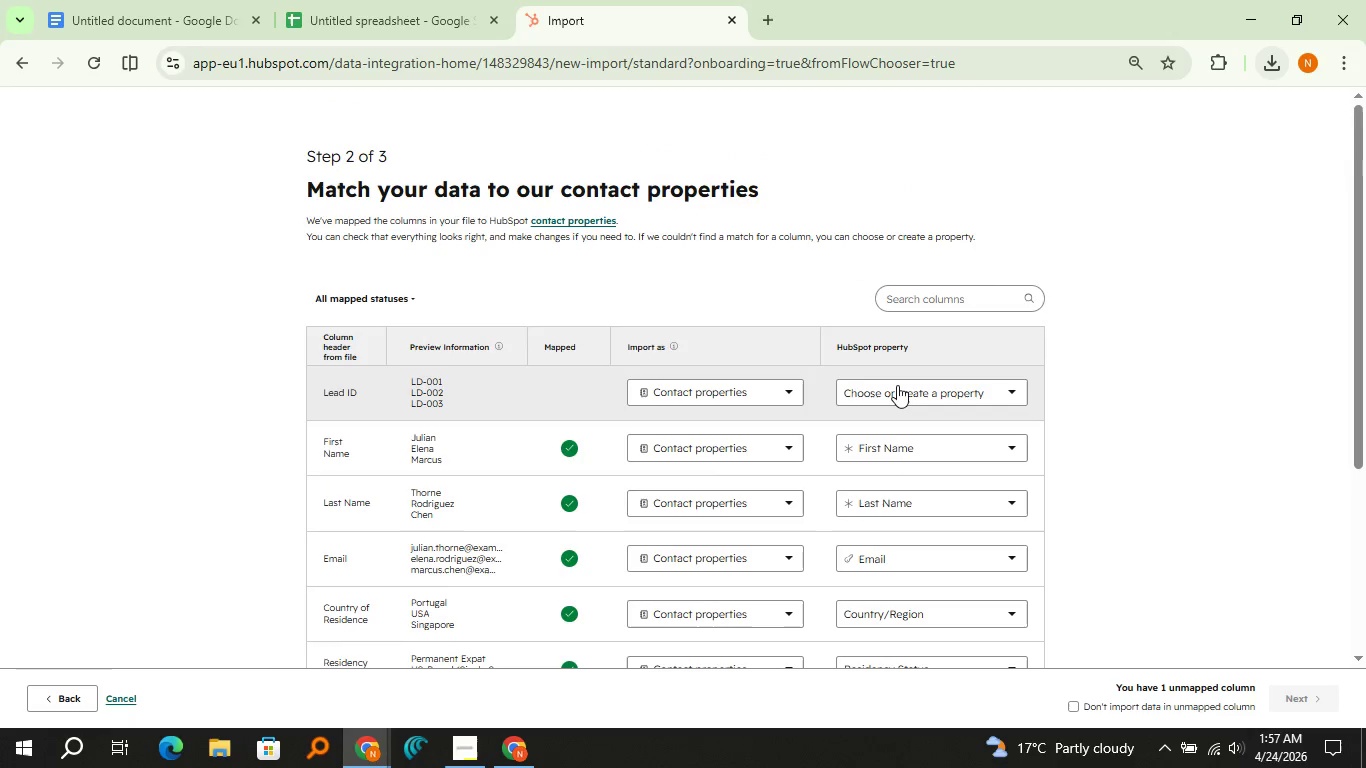 
left_click([897, 385])
 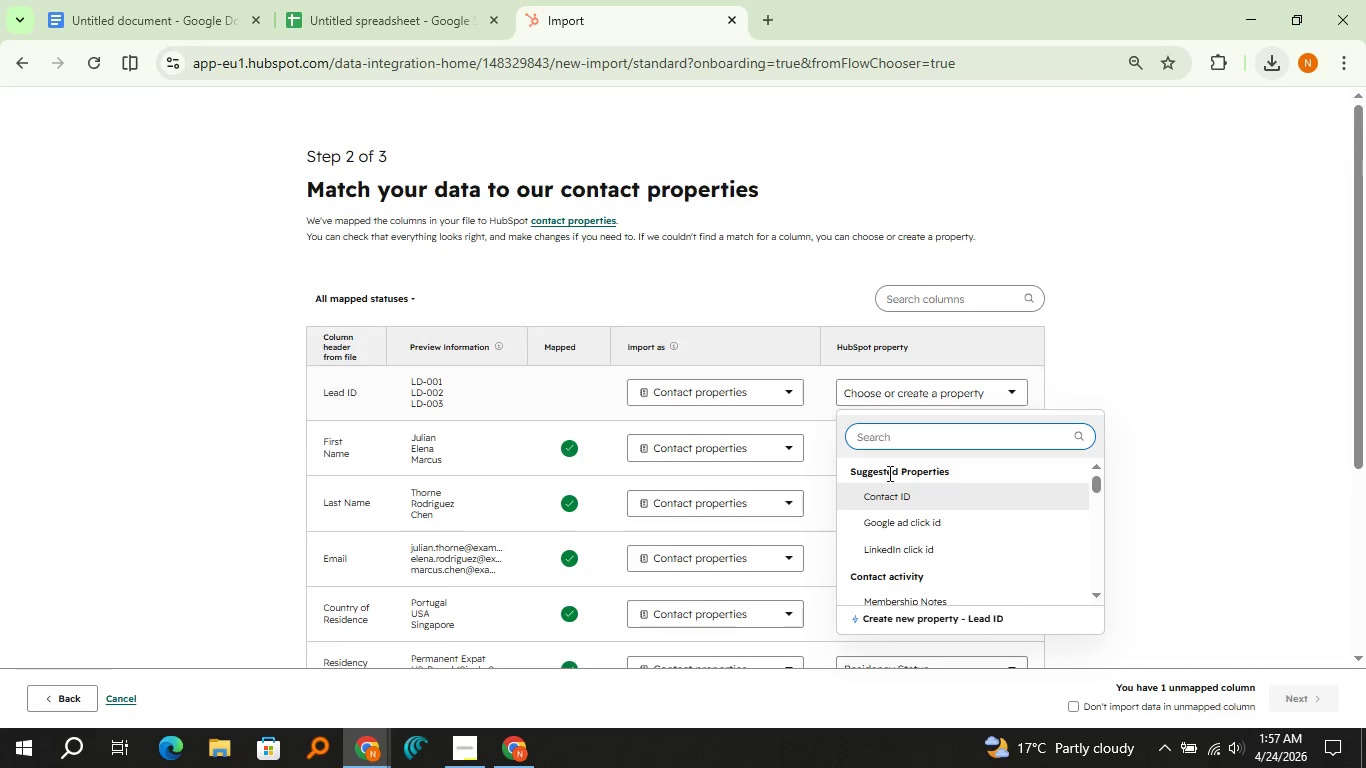 
left_click([888, 491])
 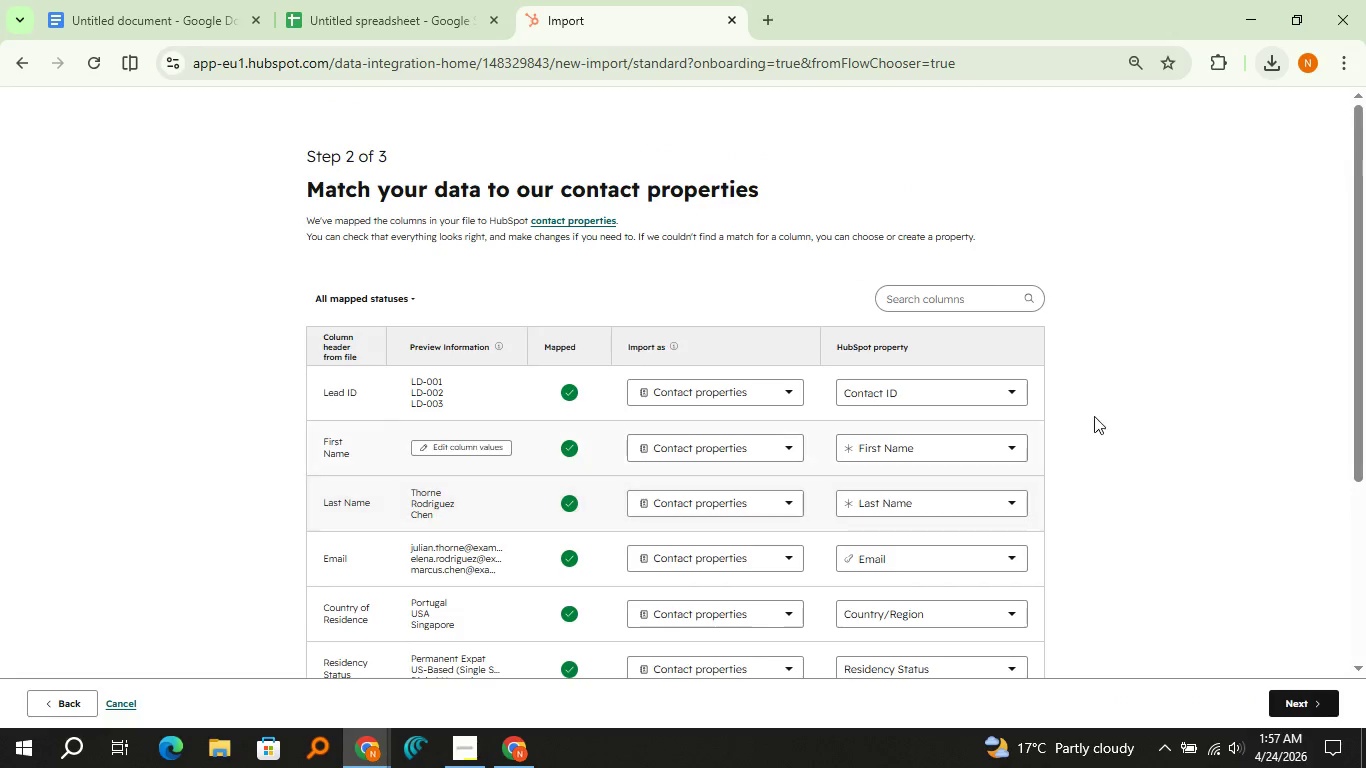 
scroll: coordinate [1126, 380], scroll_direction: down, amount: 6.0
 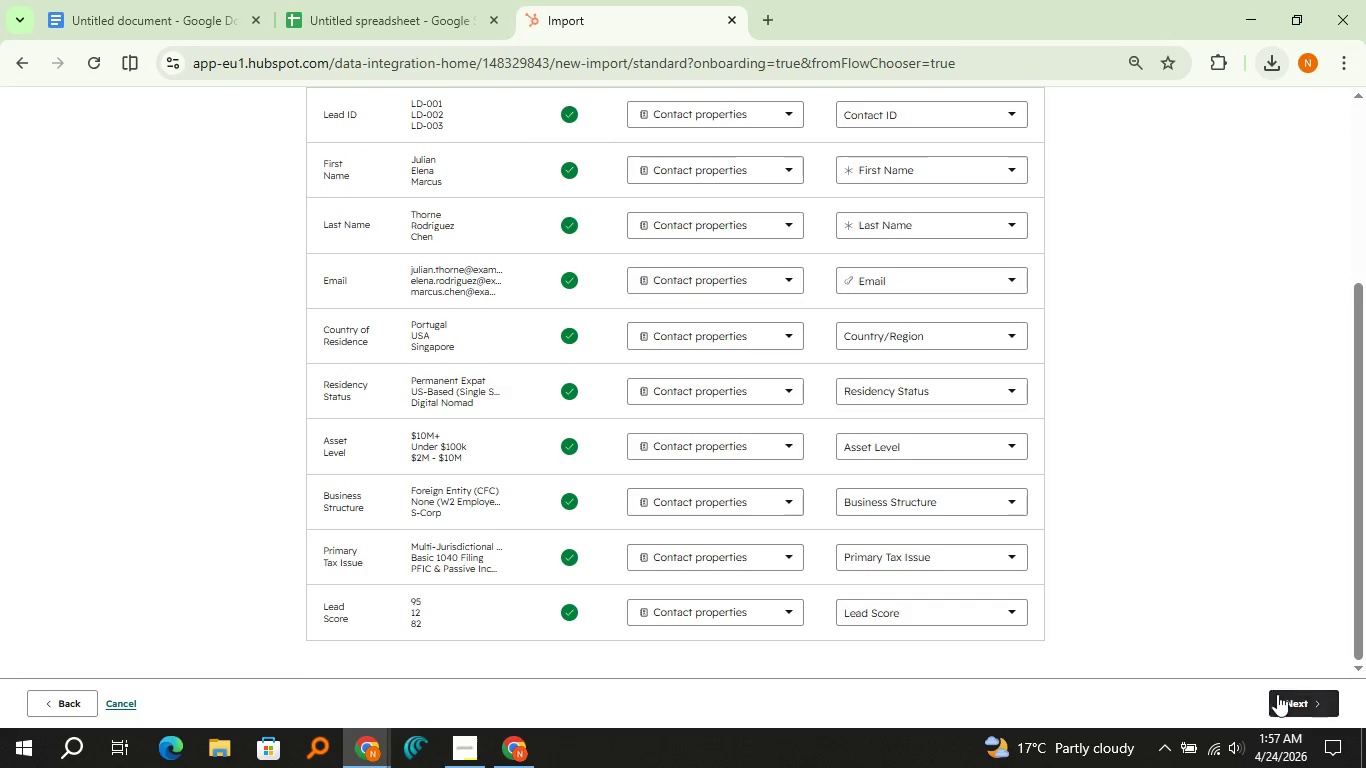 
left_click([1281, 697])
 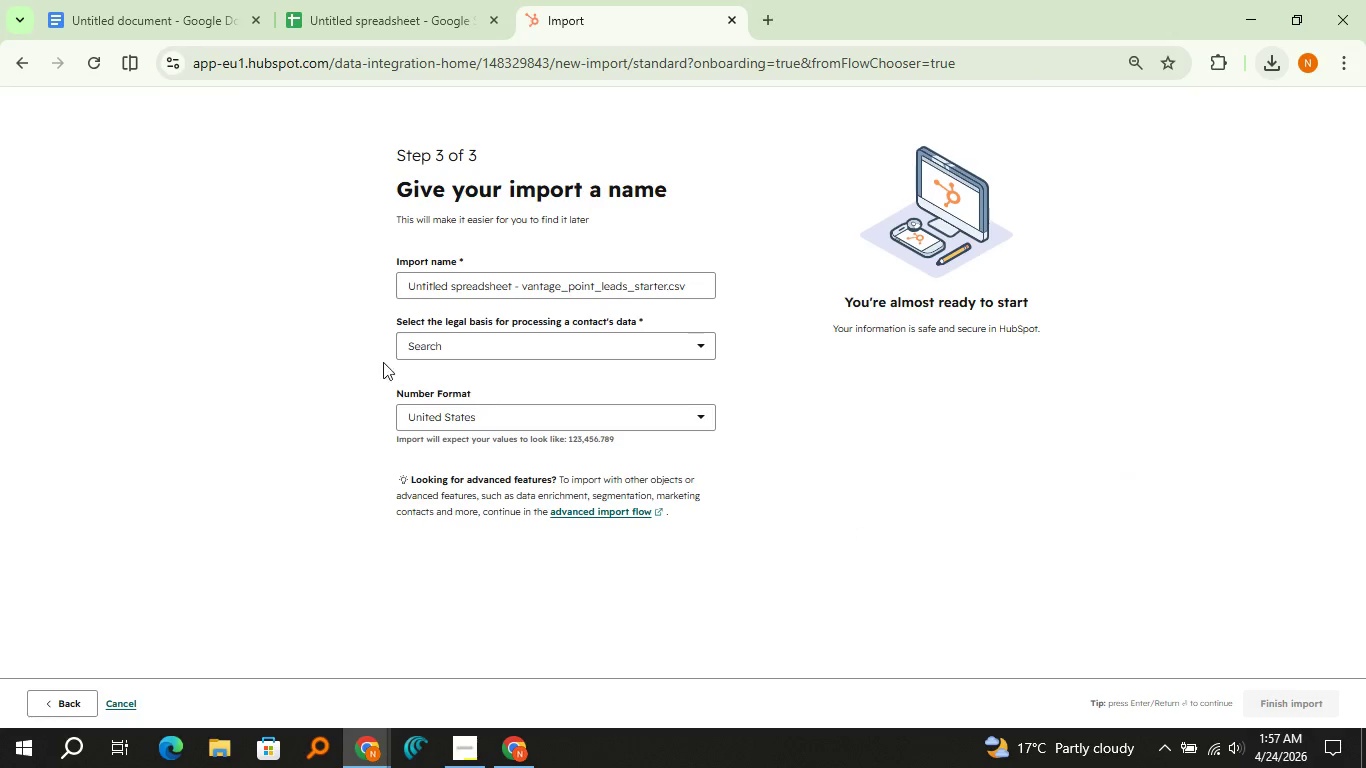 
left_click([448, 285])
 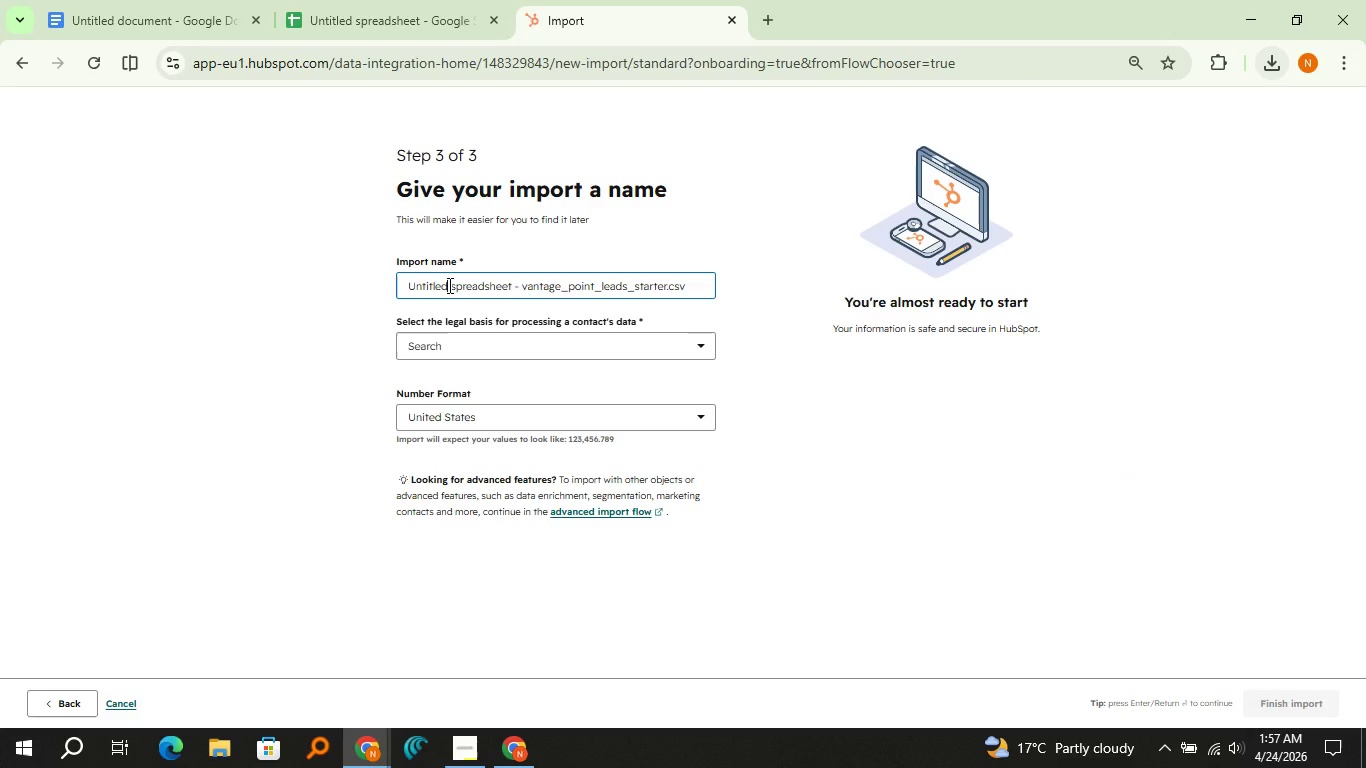 
hold_key(key=ShiftLeft, duration=1.52)
 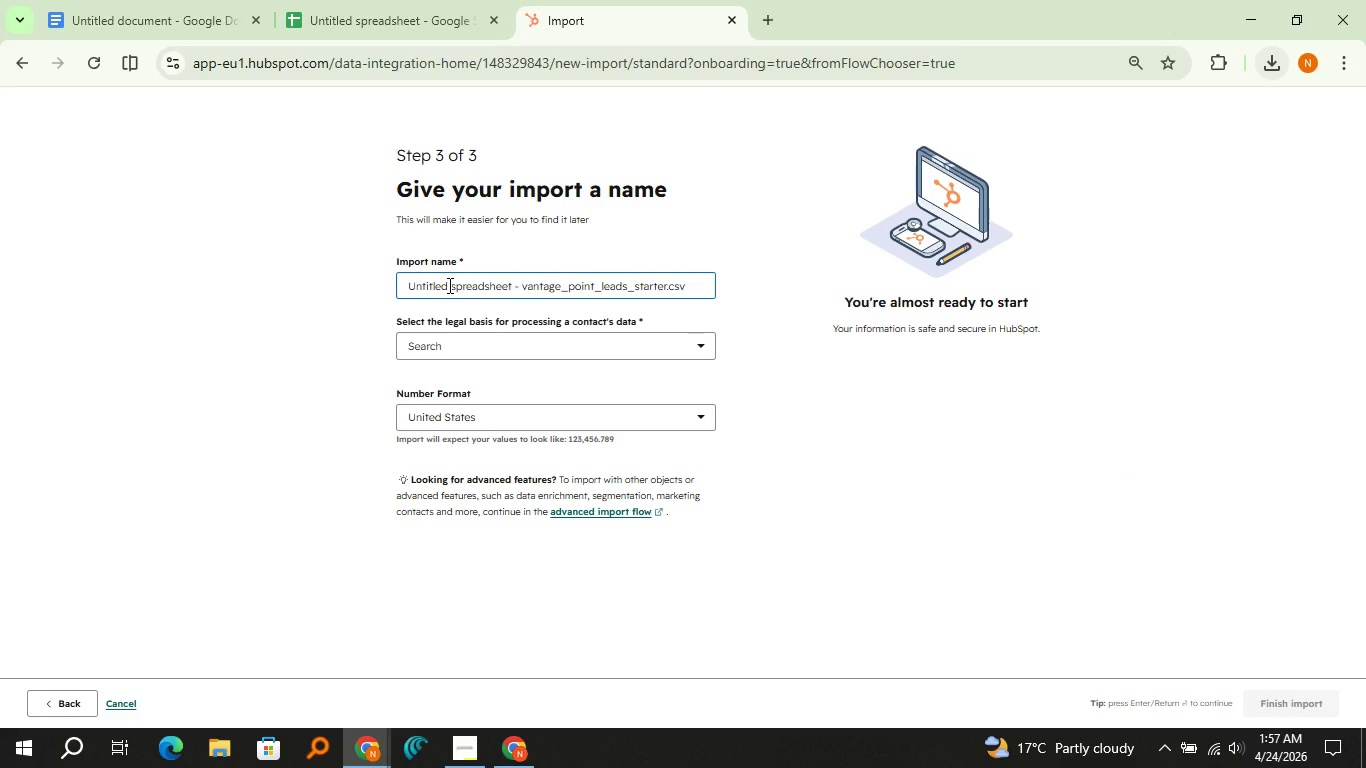 
key(Shift+Delete)
 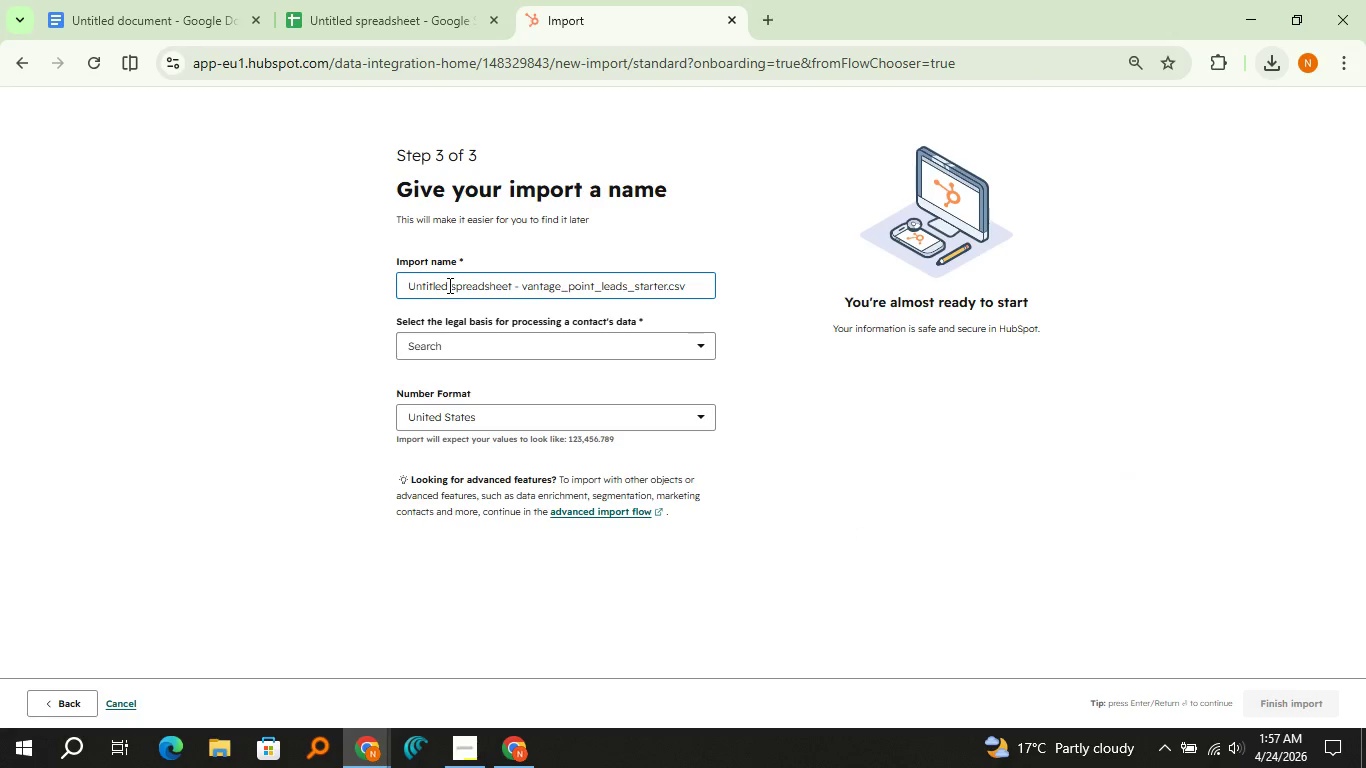 
key(Shift+Backspace)
 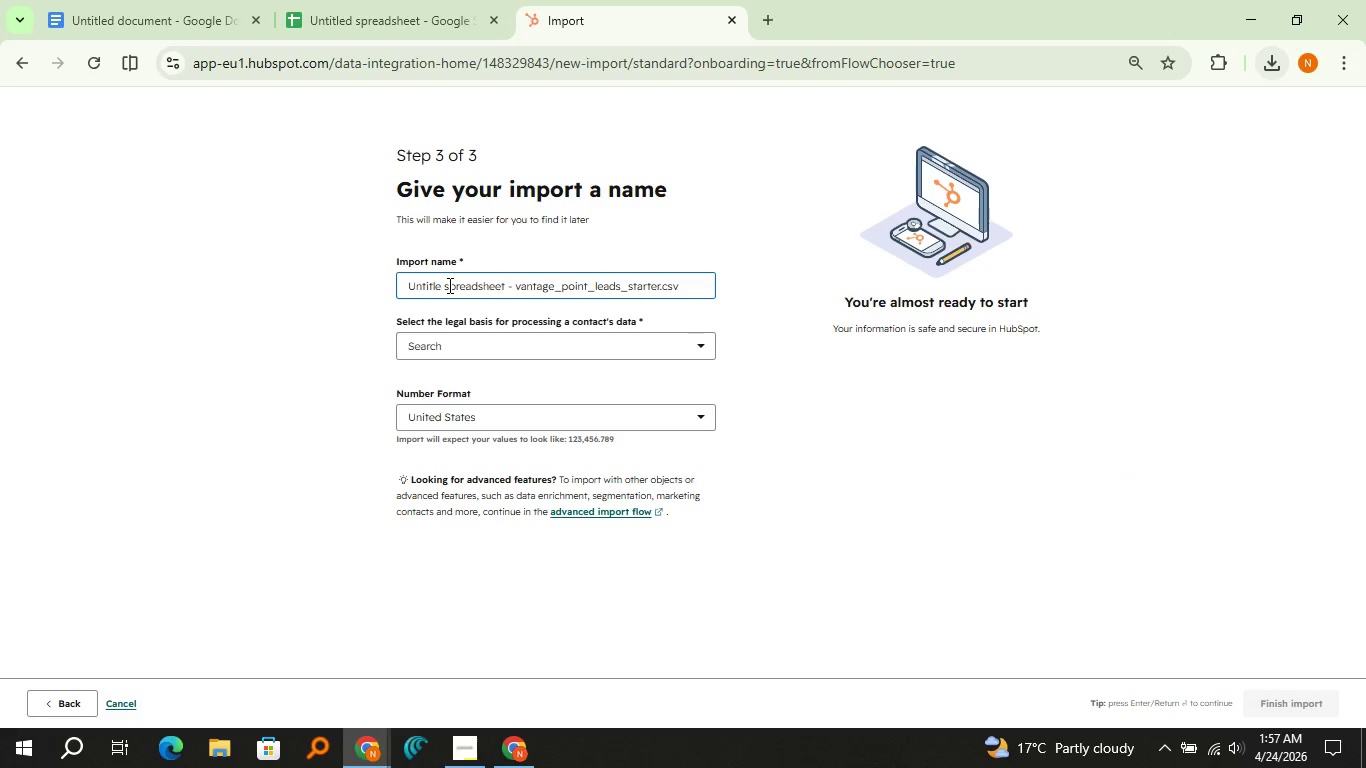 
key(Control+Backspace)
 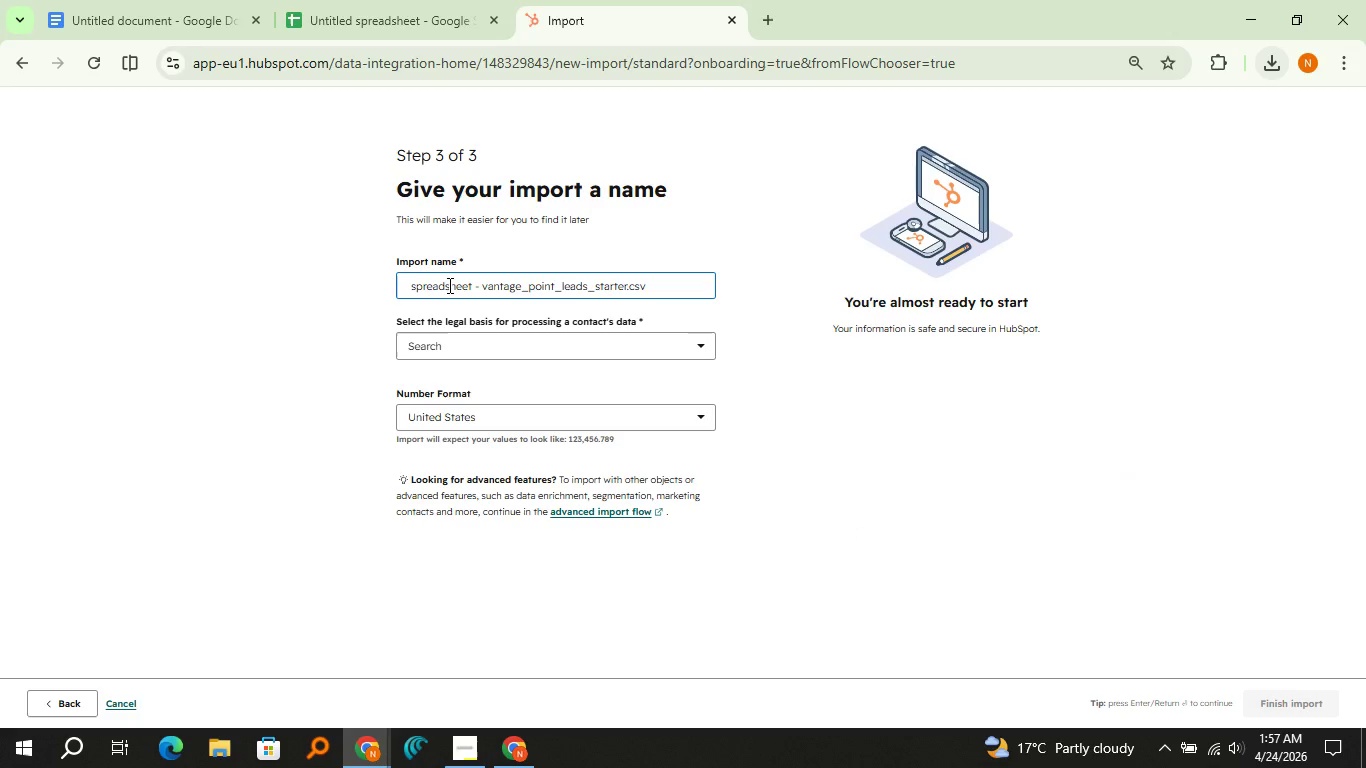 
hold_key(key=ControlLeft, duration=0.56)
 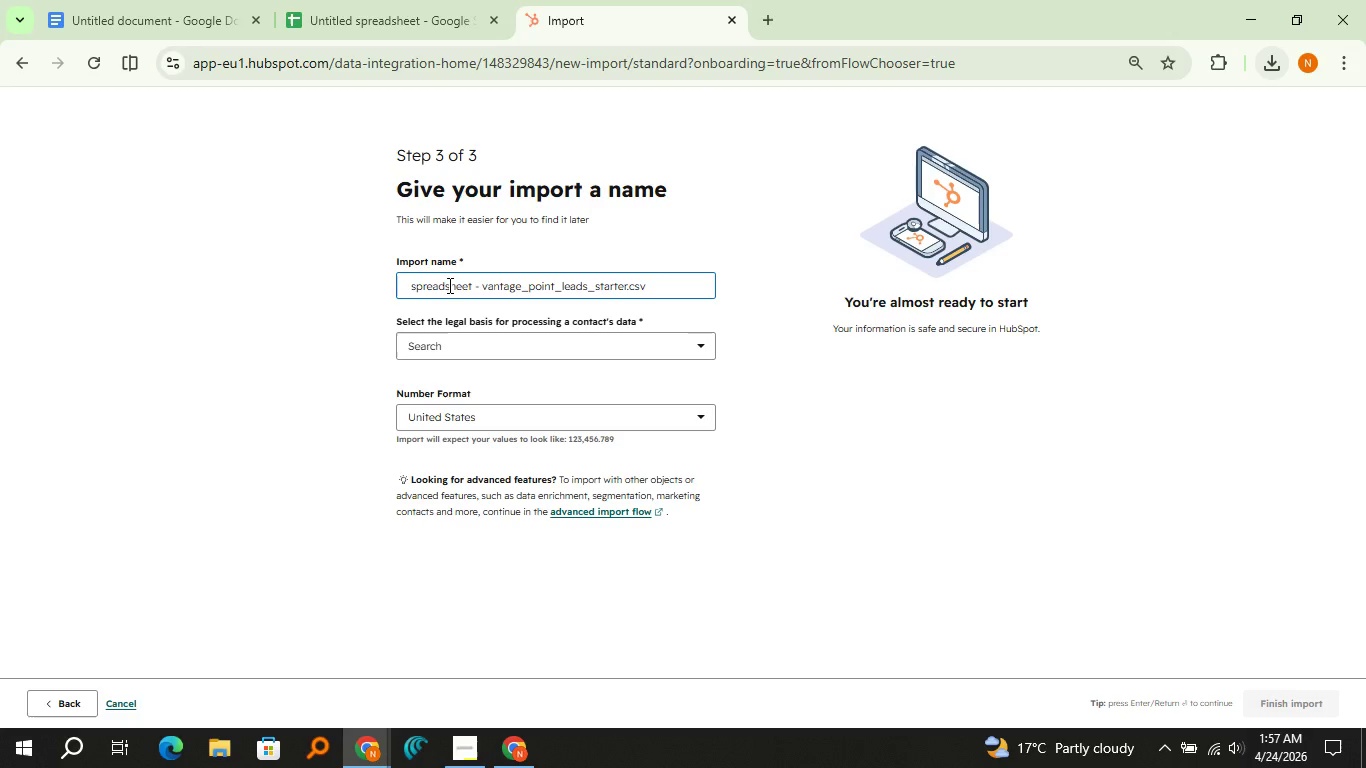 
key(Delete)
 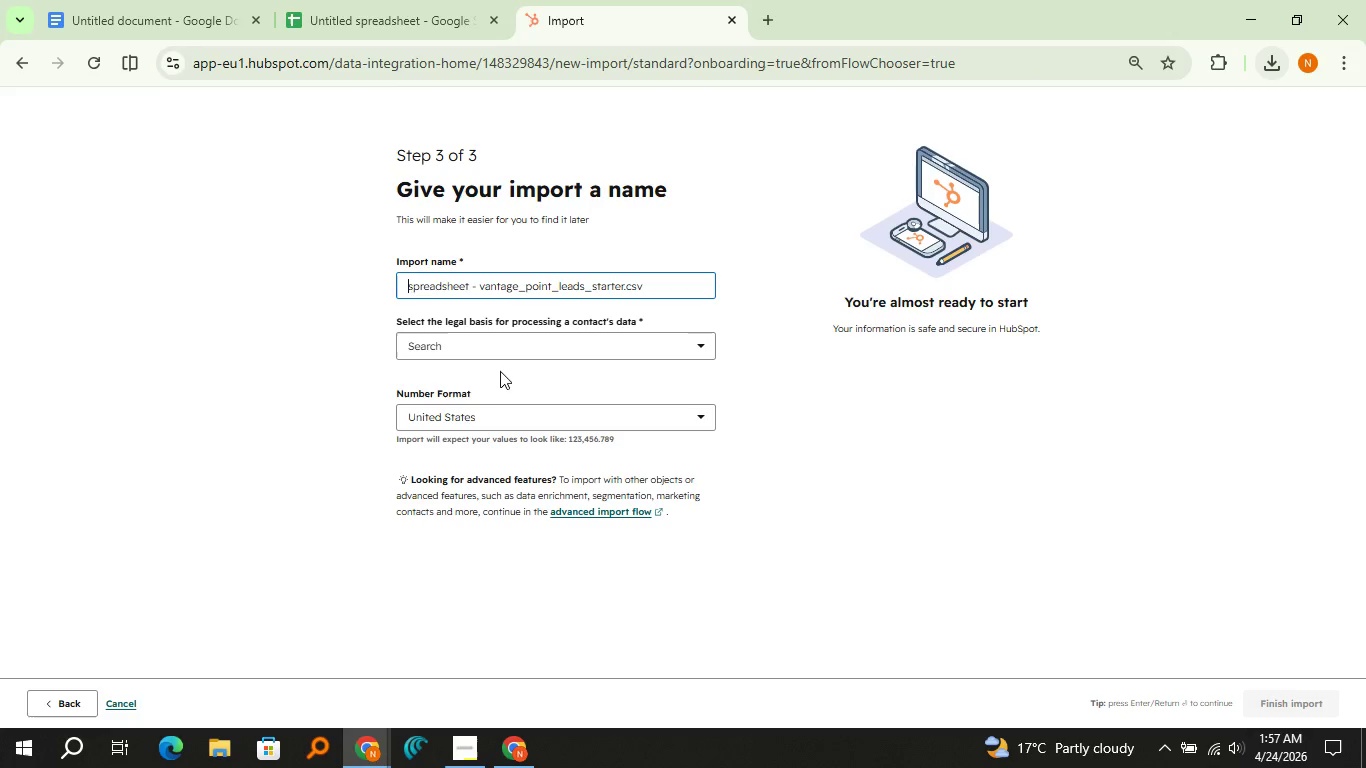 
left_click([504, 353])
 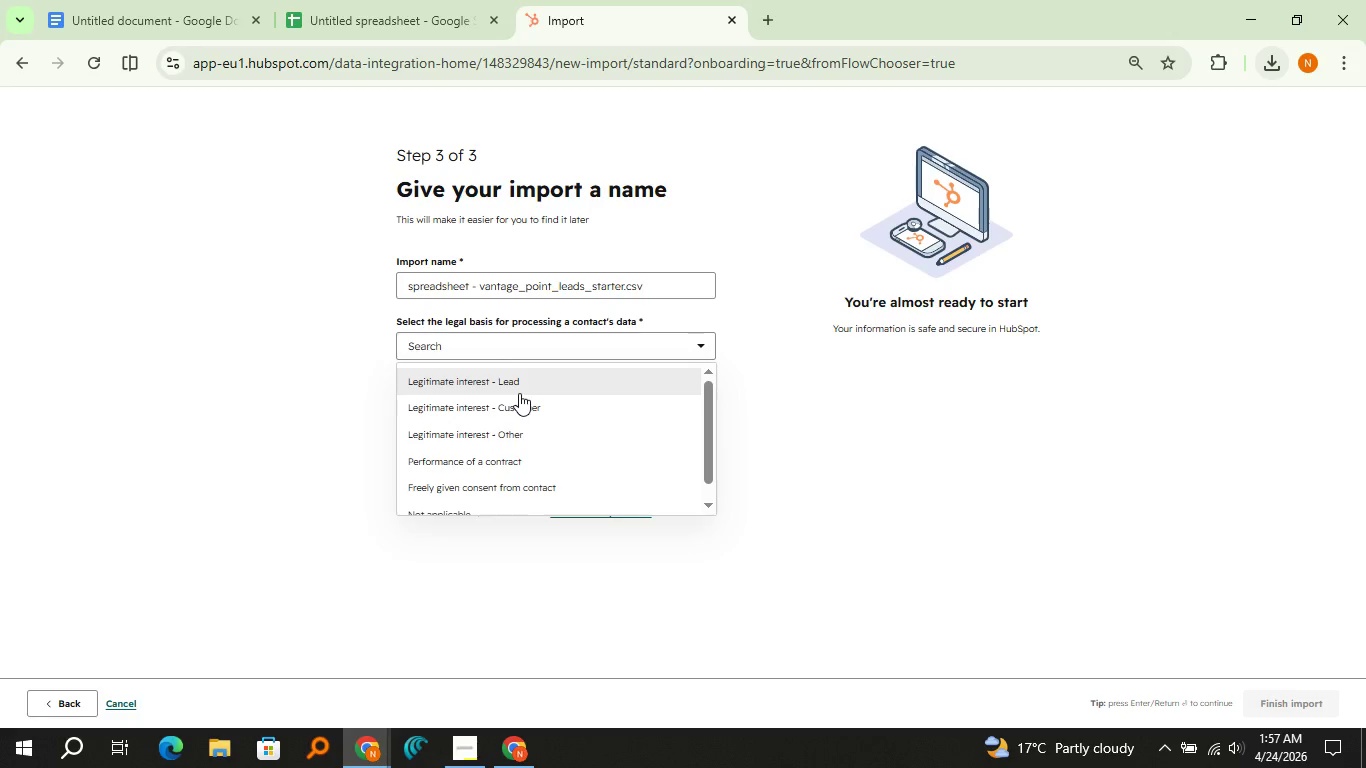 
left_click([519, 393])
 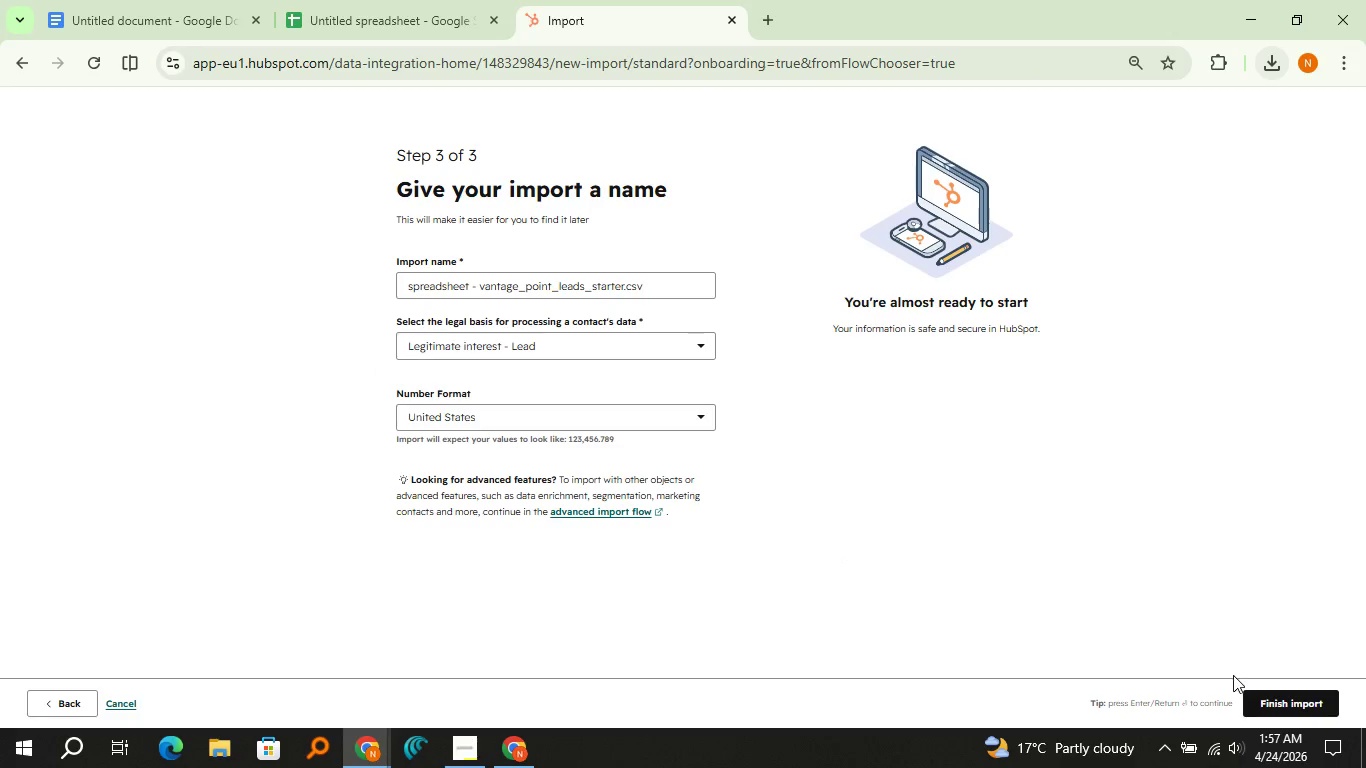 
left_click([1259, 690])
 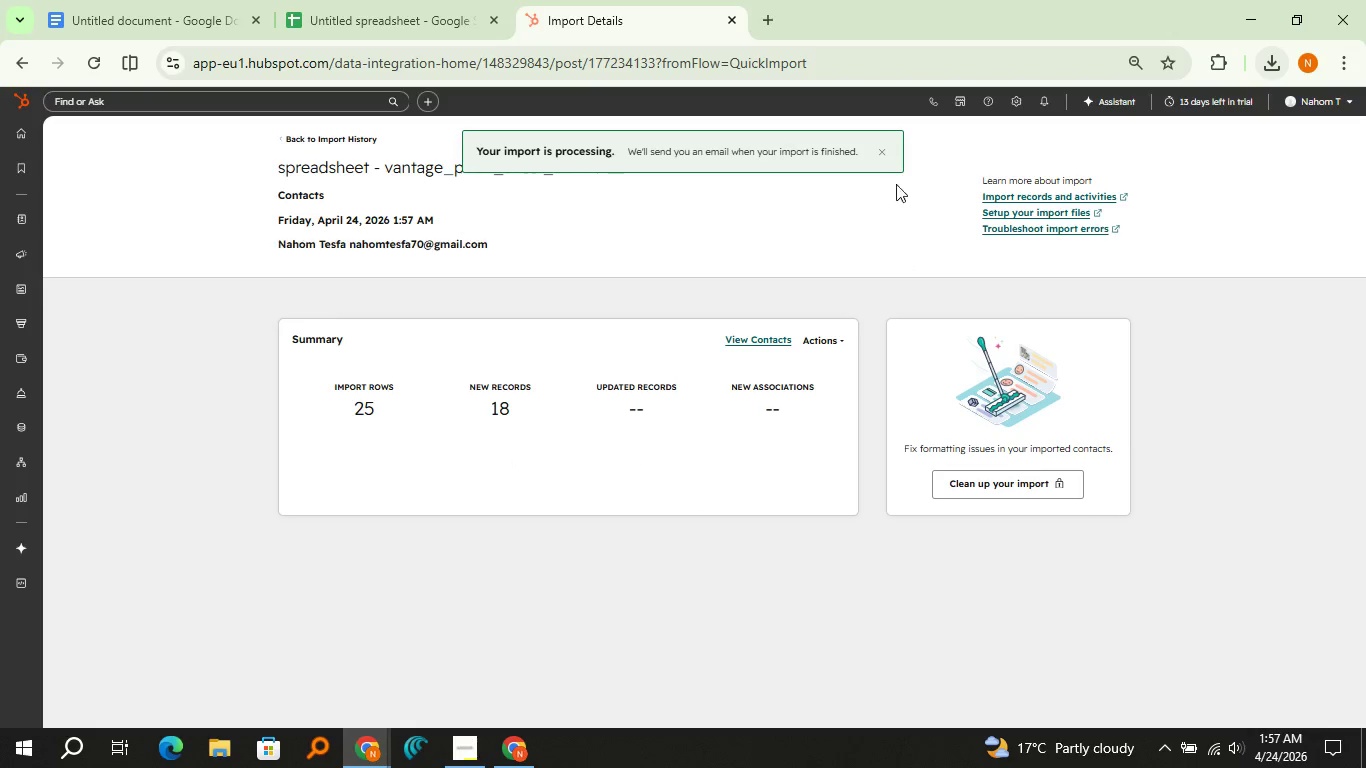 
left_click([886, 155])
 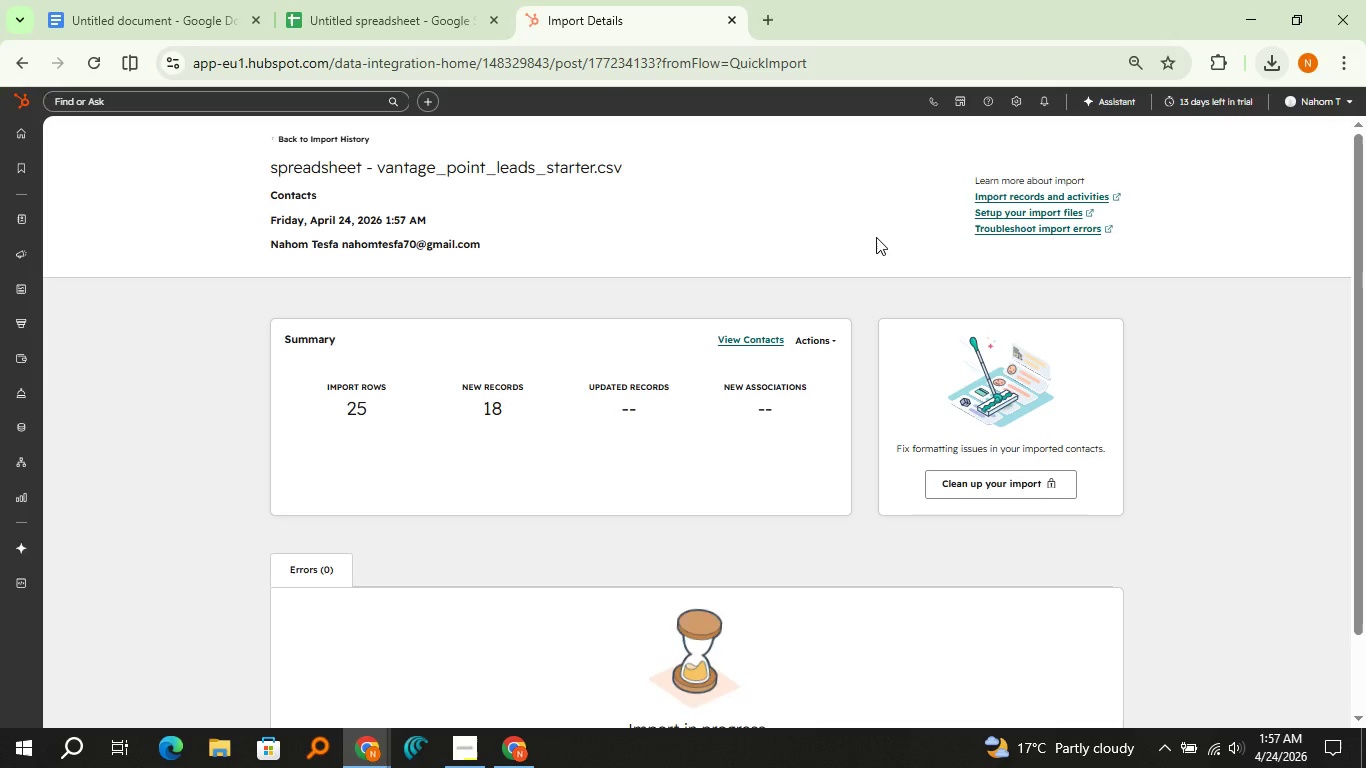 
scroll: coordinate [876, 237], scroll_direction: down, amount: 1.0
 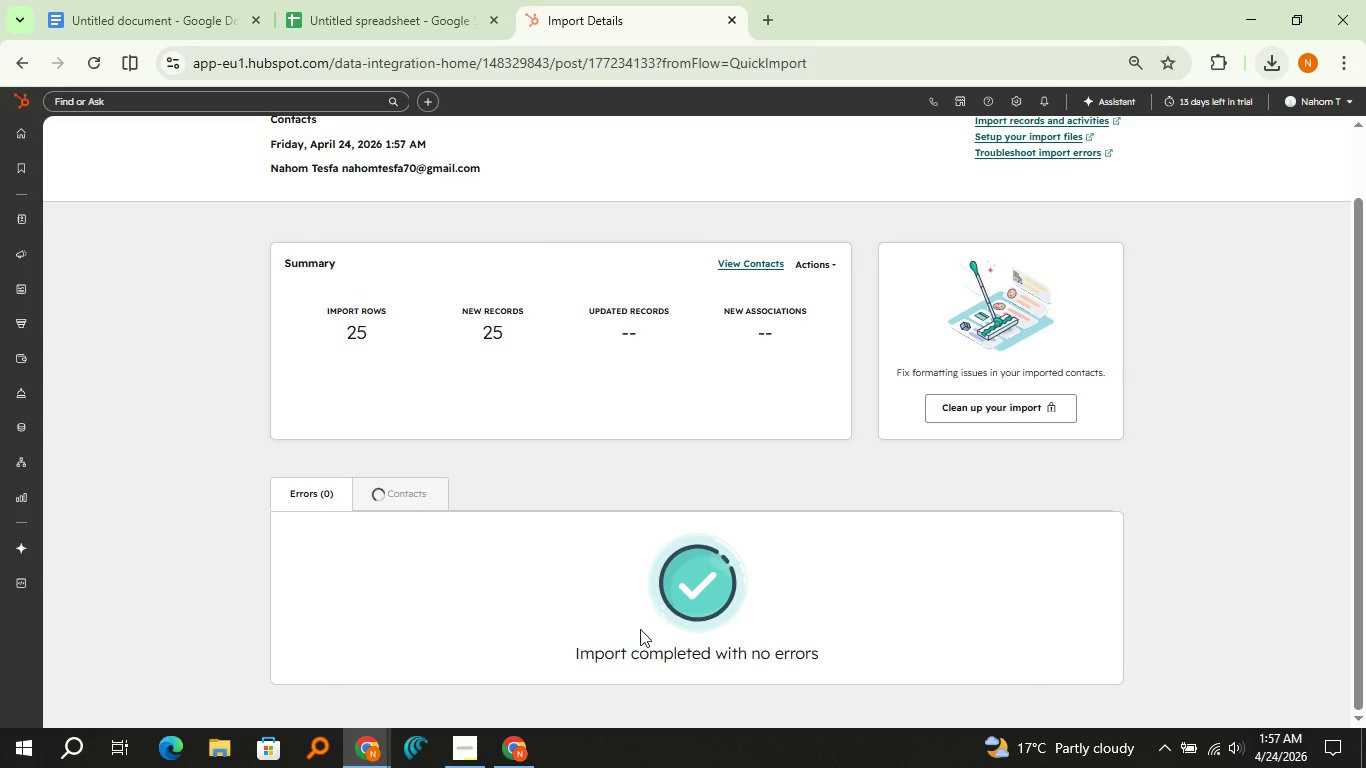 
scroll: coordinate [470, 515], scroll_direction: up, amount: 6.0
 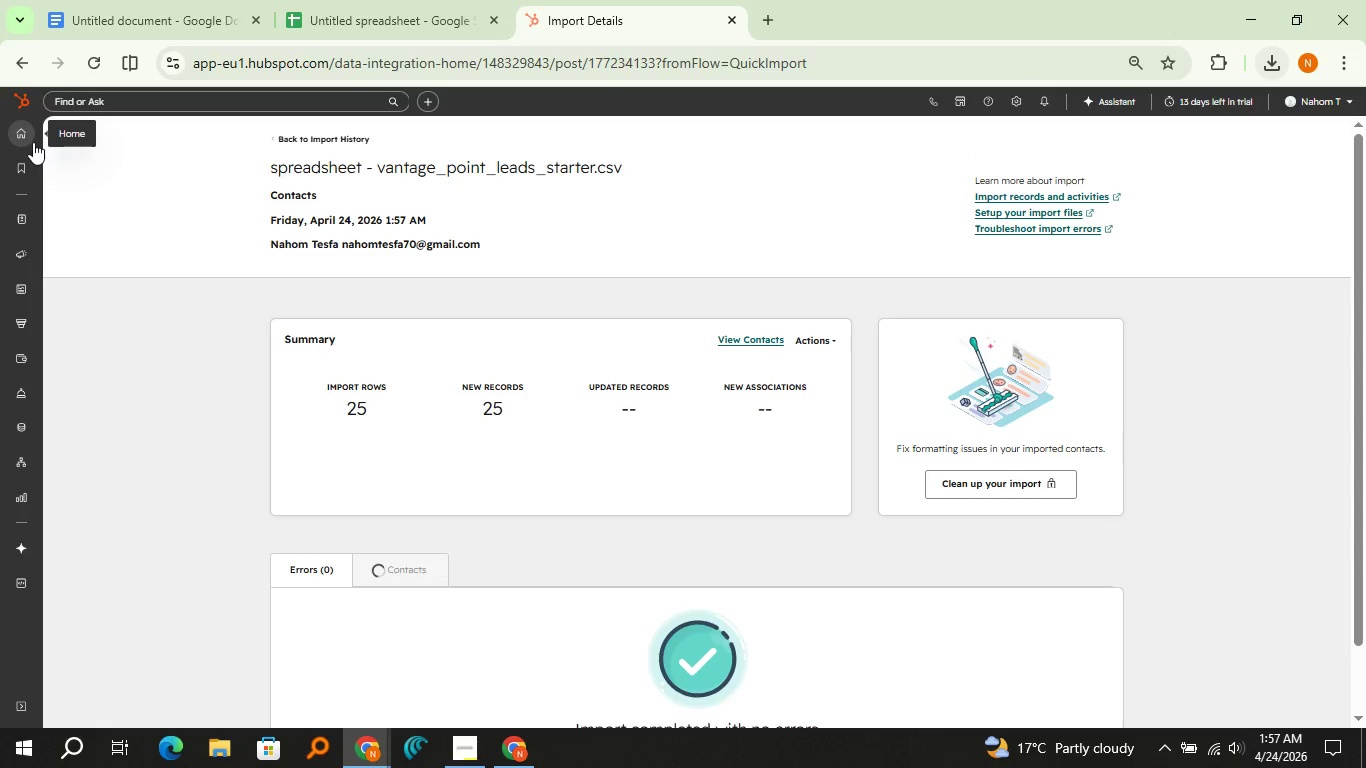 
left_click([33, 141])
 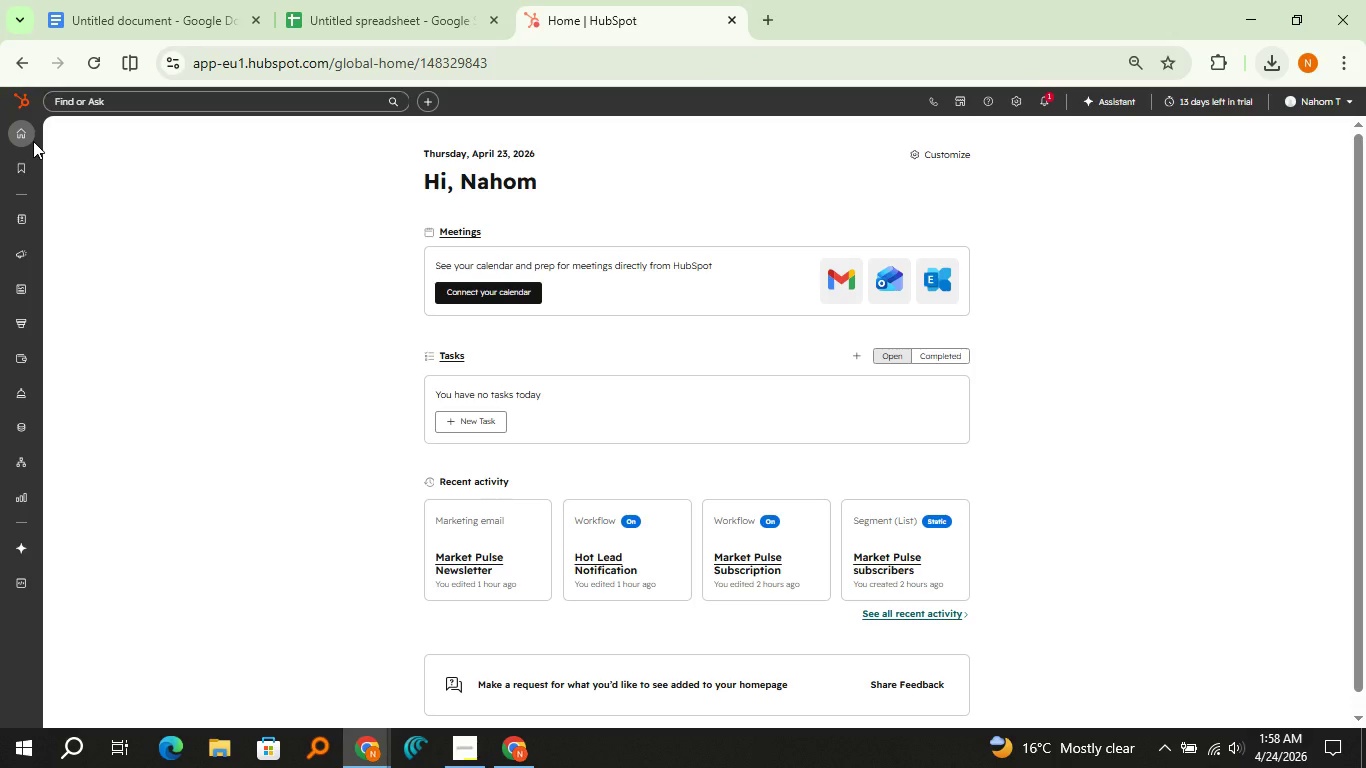 
wait(17.62)
 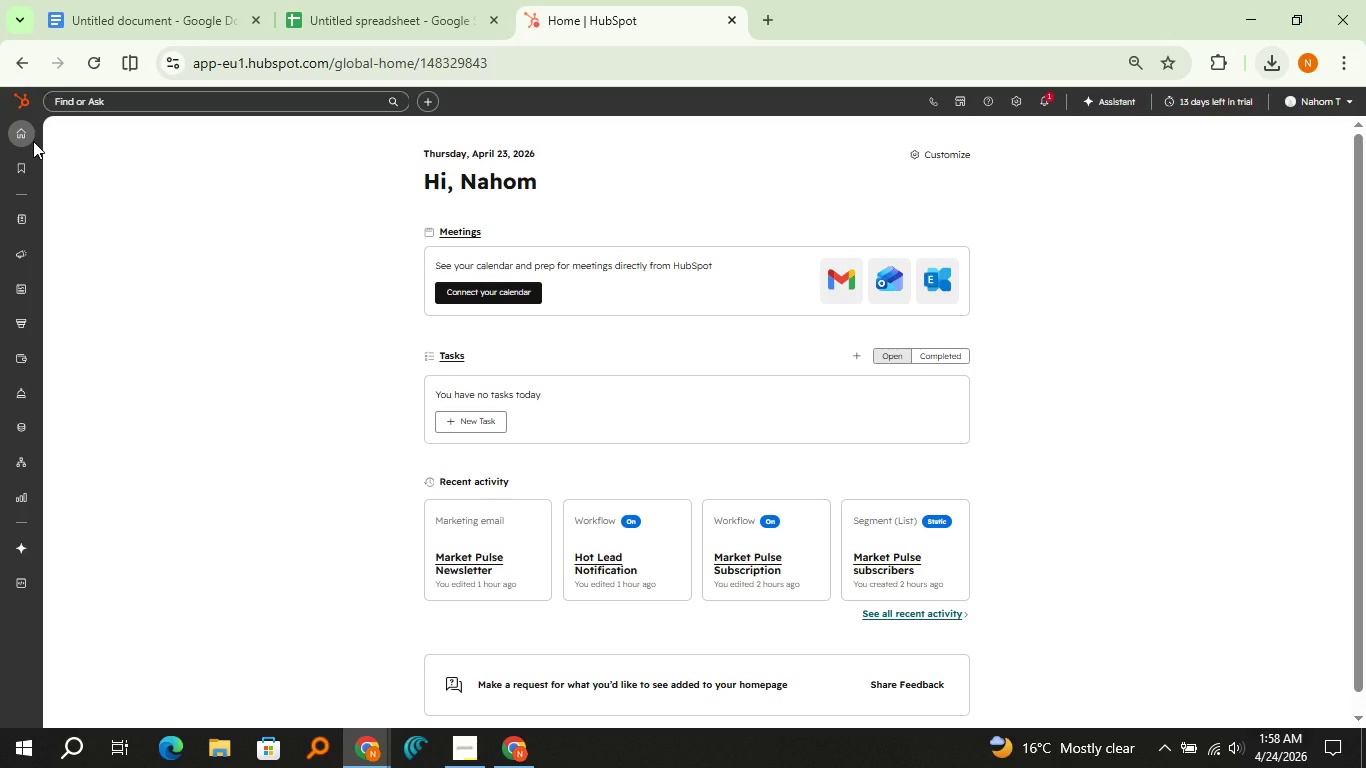 
left_click([23, 221])
 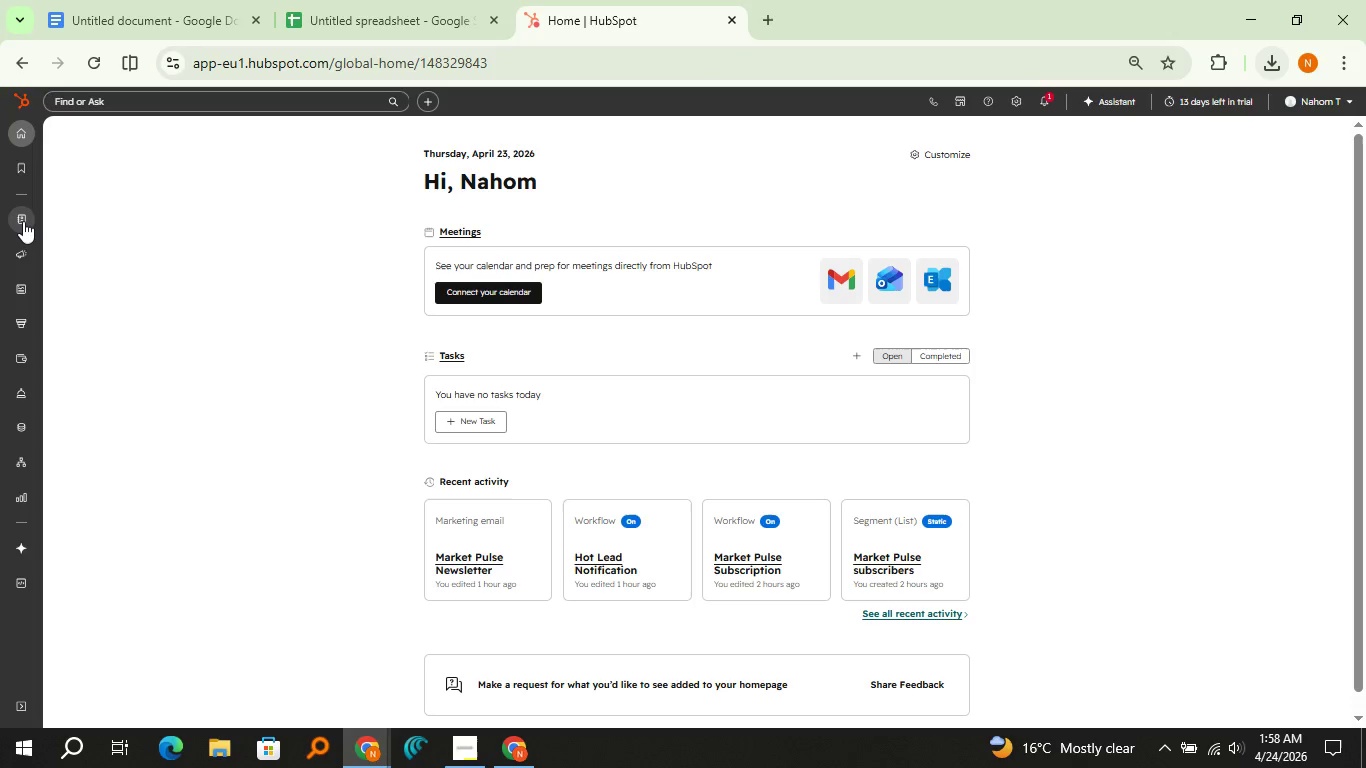 
left_click([23, 221])
 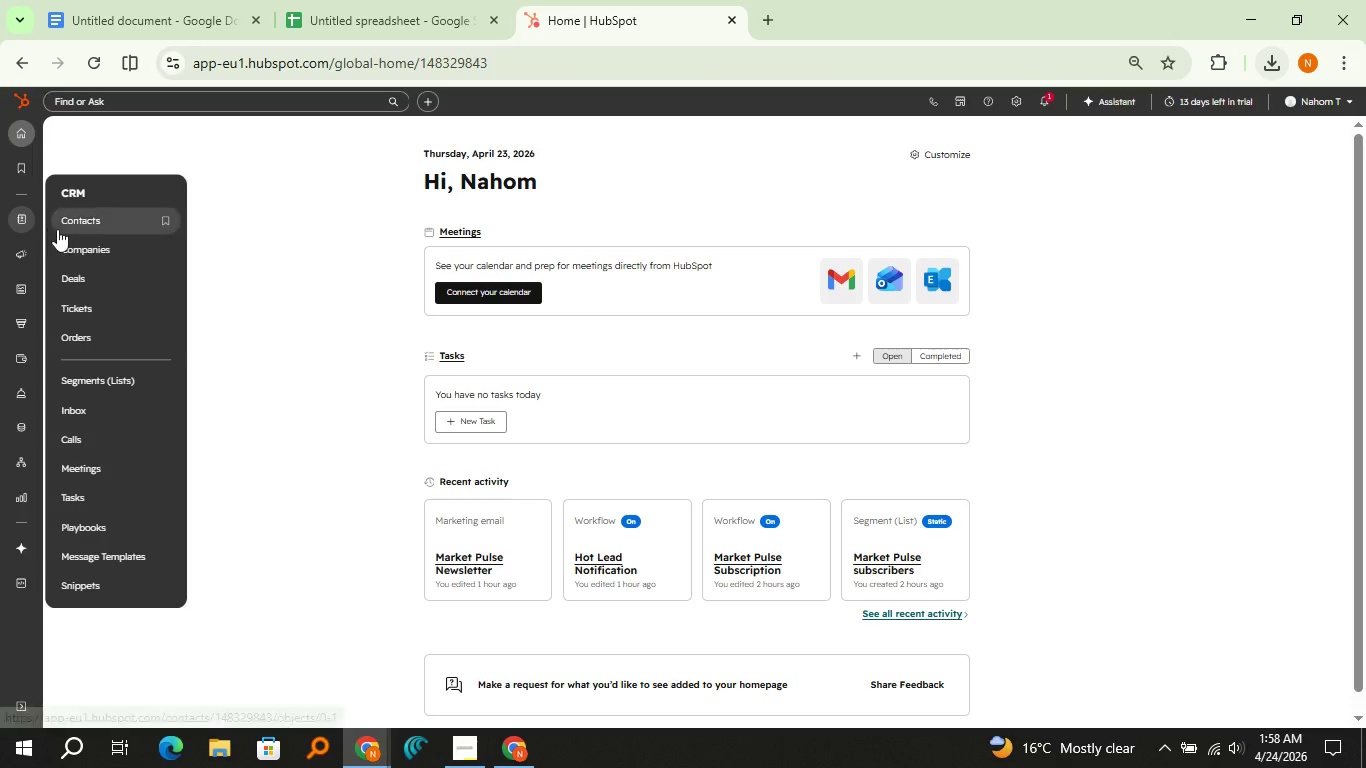 
left_click([57, 229])
 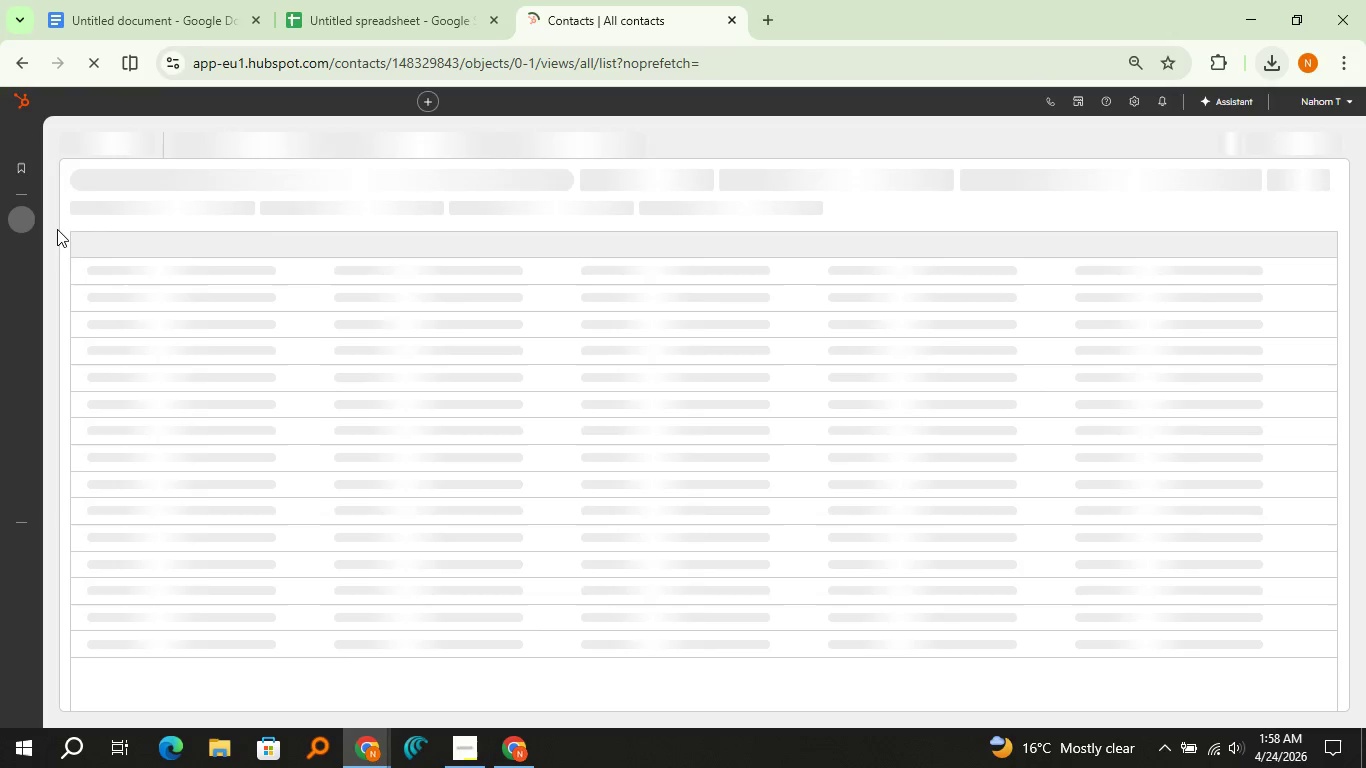 
wait(9.26)
 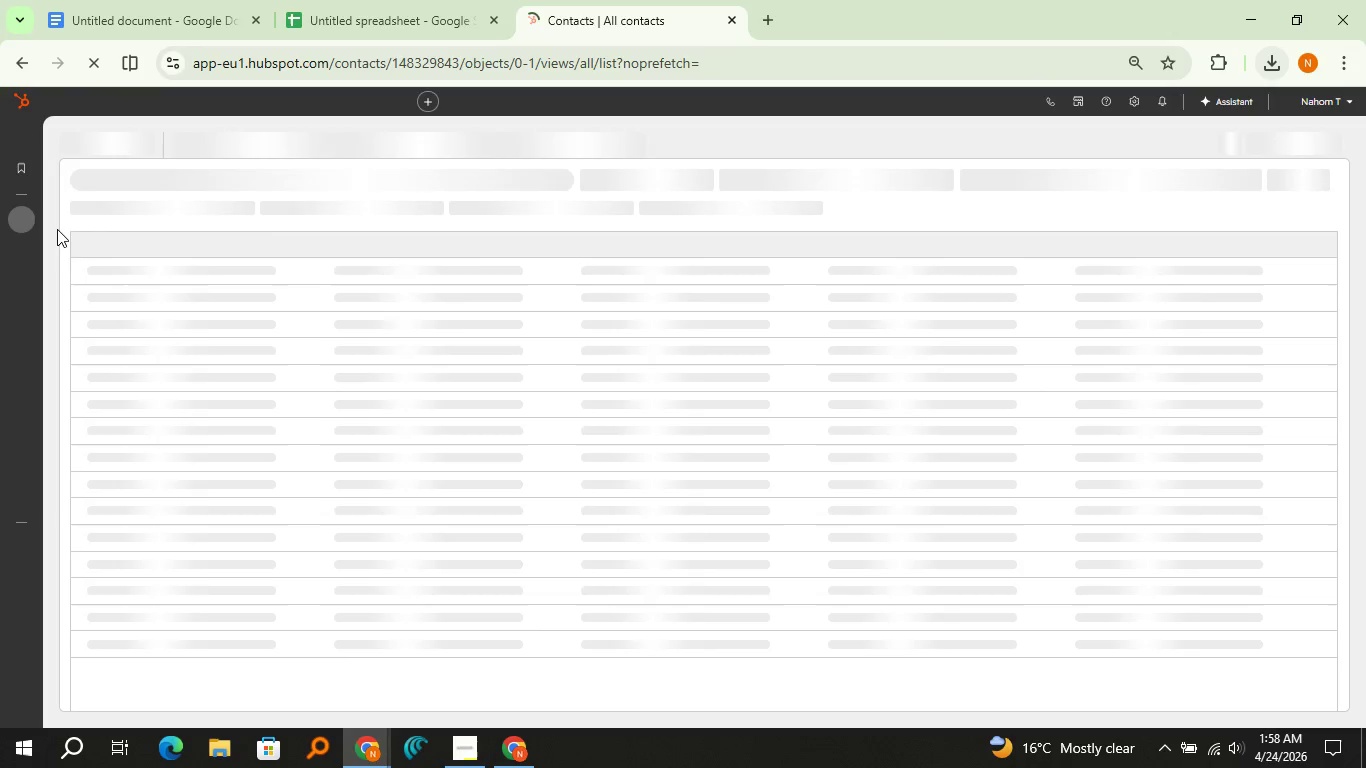 
mouse_move([161, 234])
 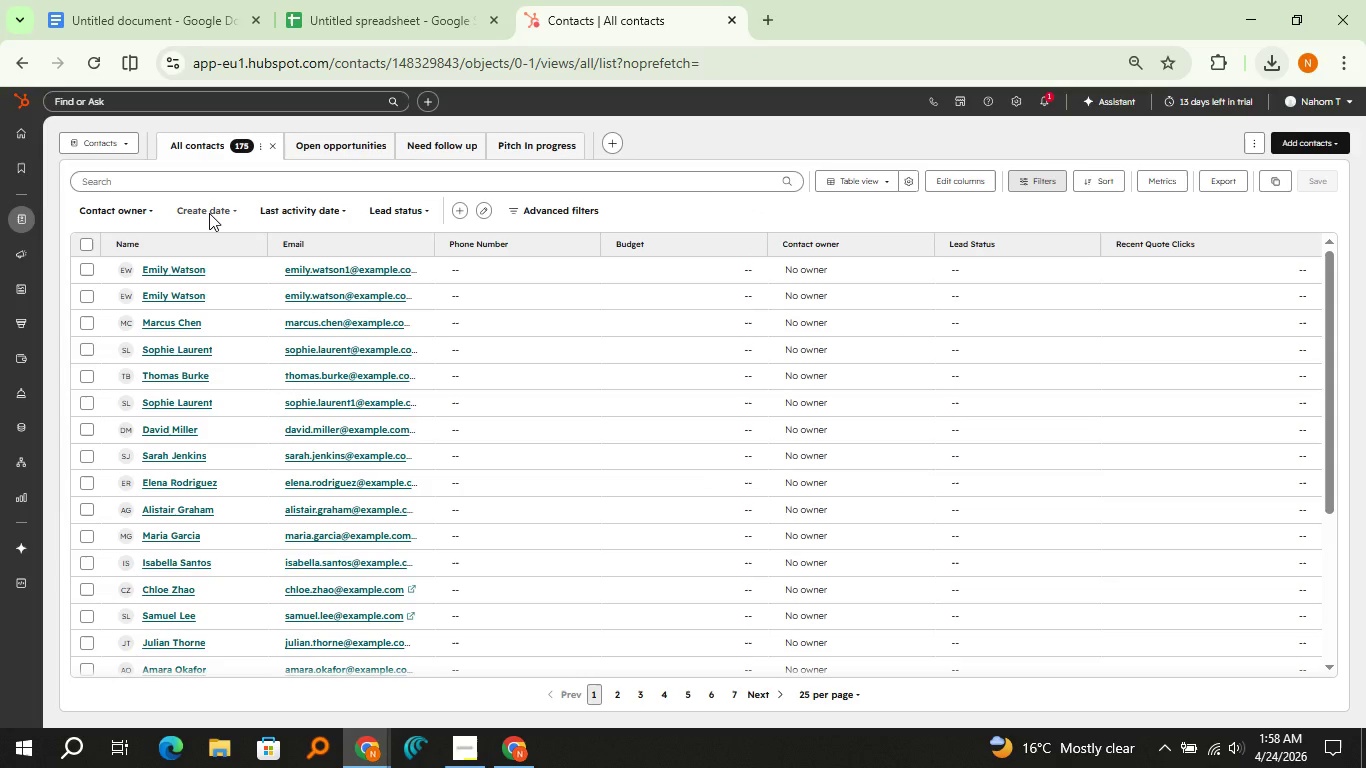 
left_click([209, 213])
 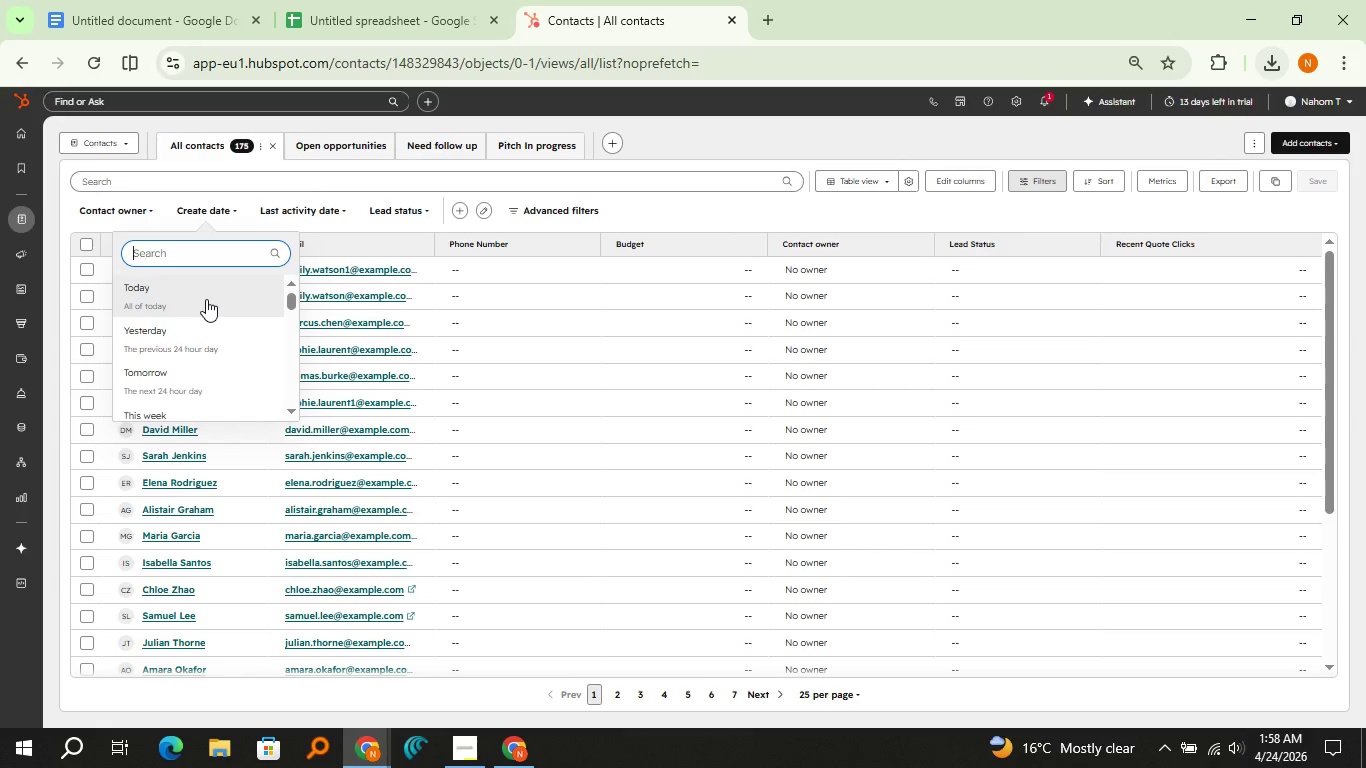 
left_click([206, 299])
 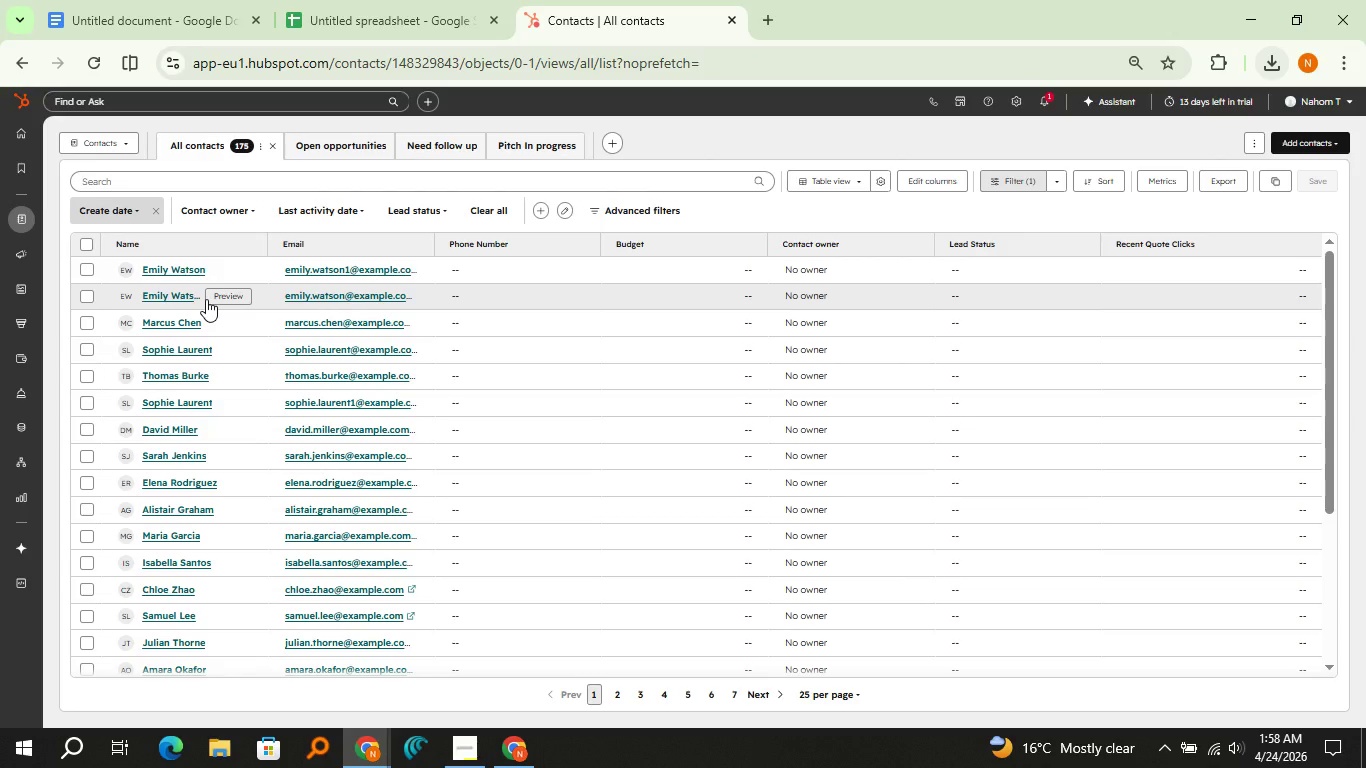 
wait(5.23)
 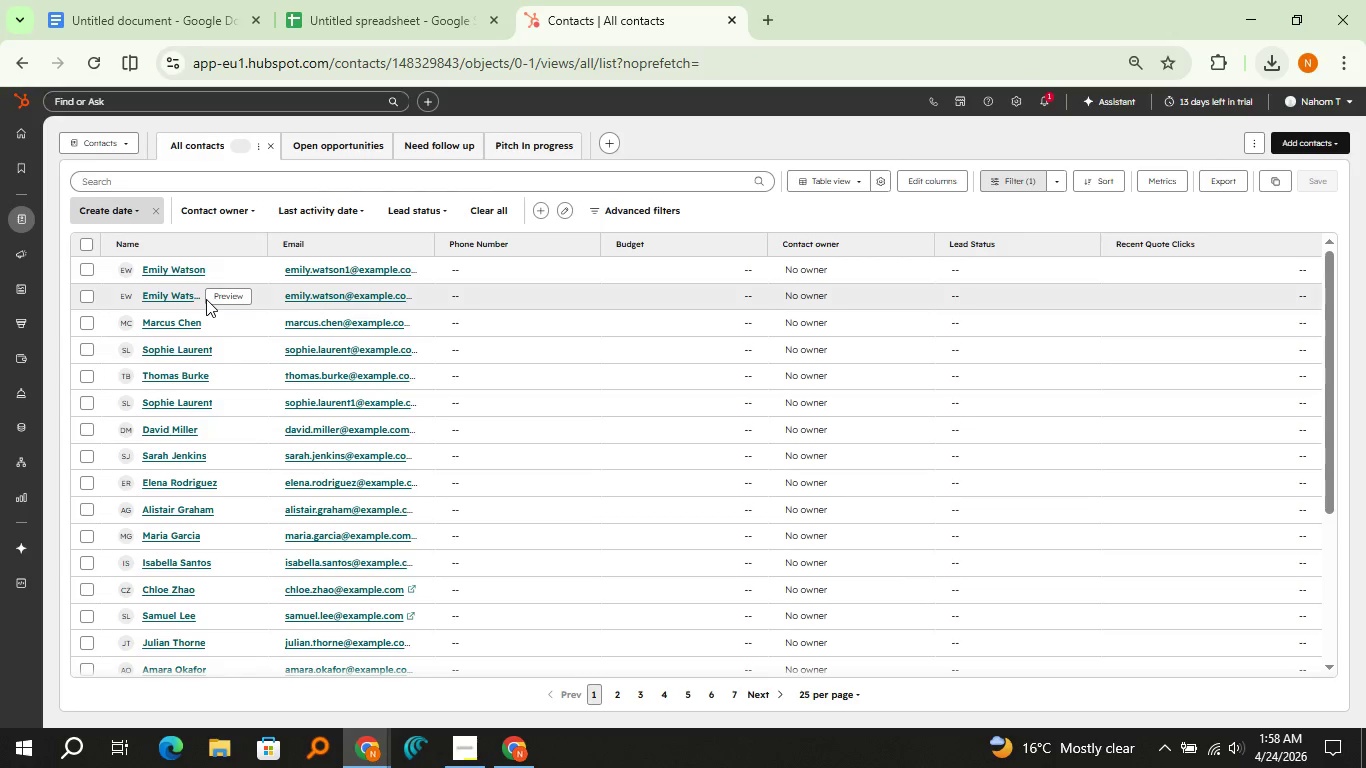 
left_click([243, 202])
 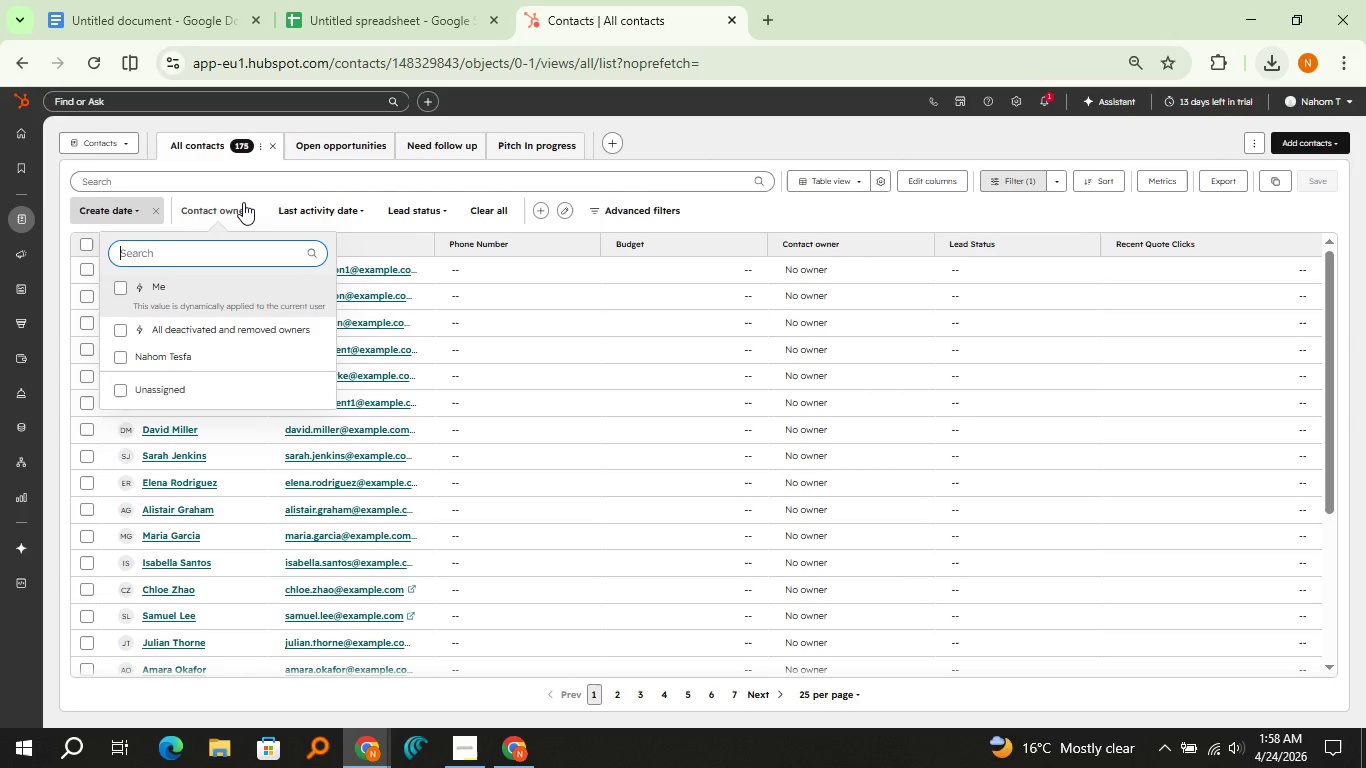 
left_click([243, 202])
 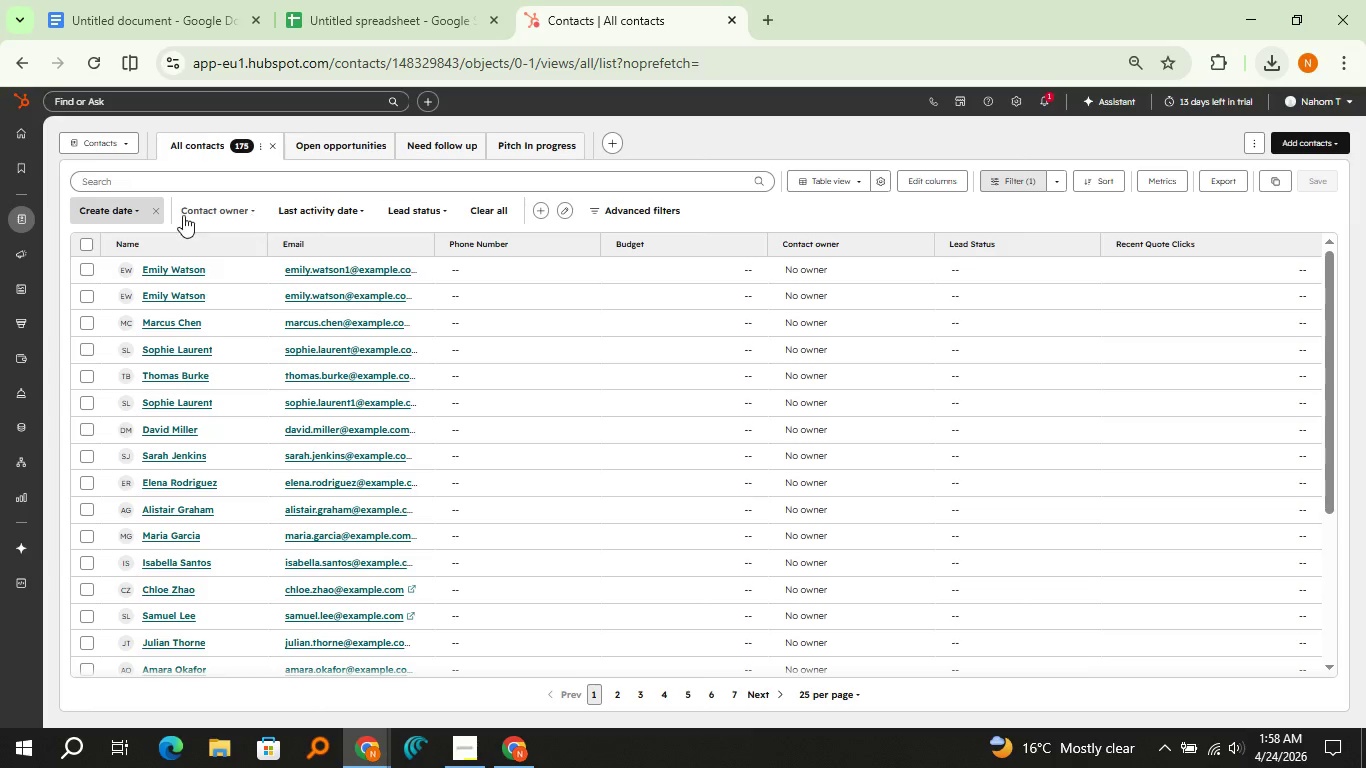 
left_click([161, 210])
 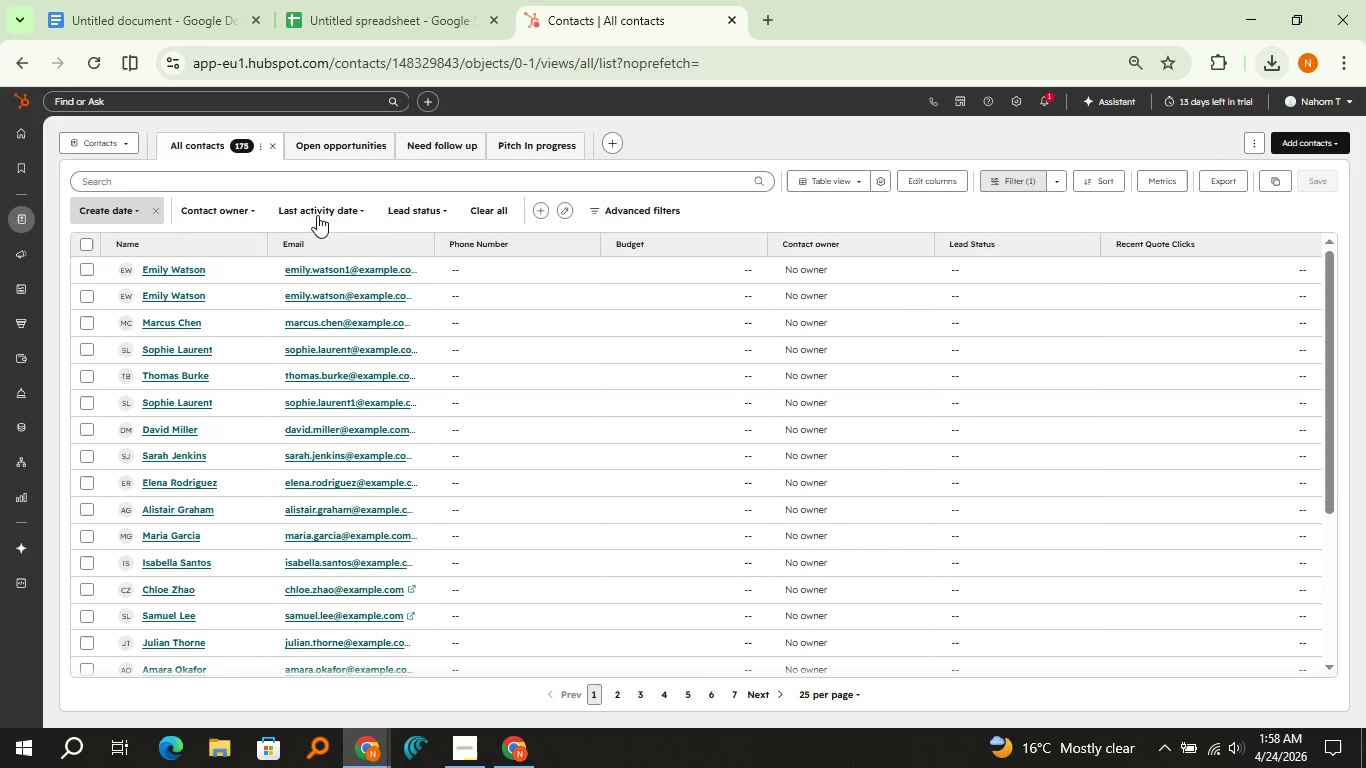 
left_click([317, 215])
 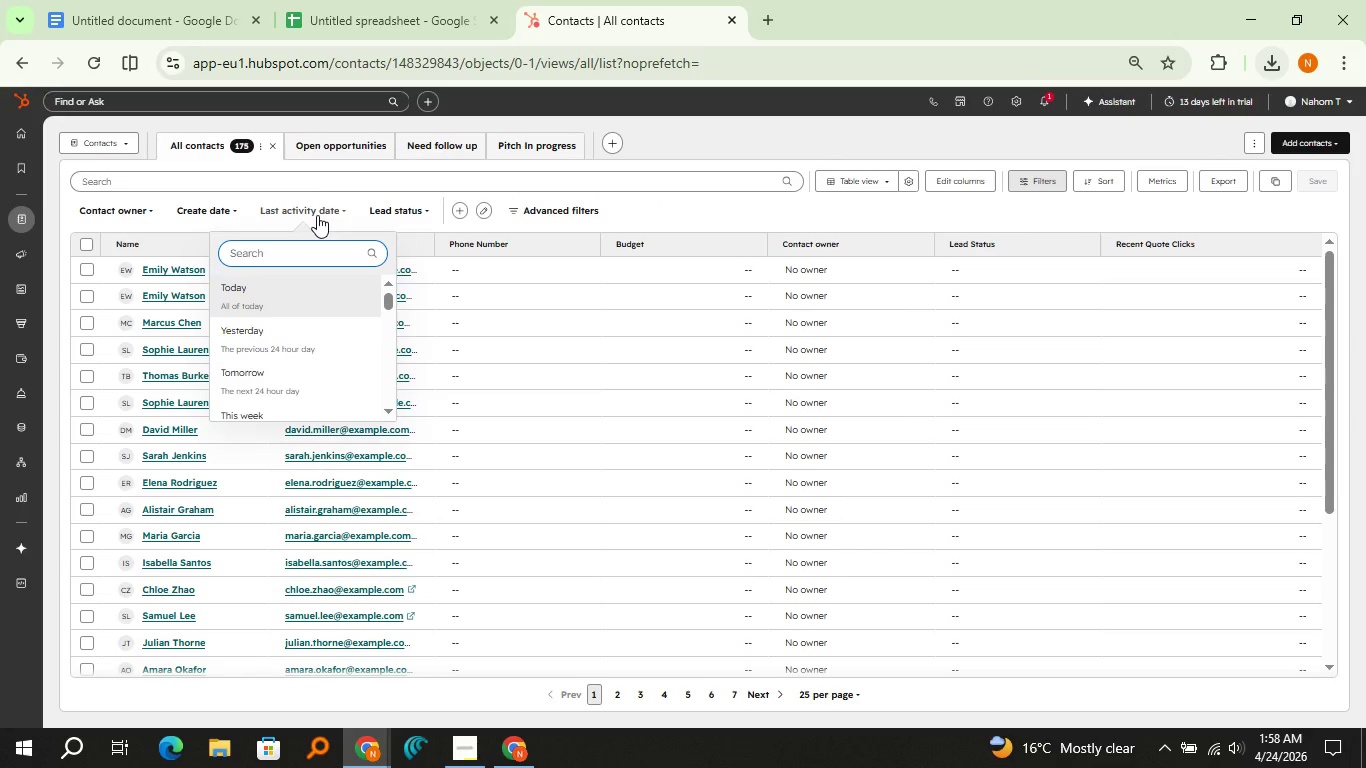 
left_click([317, 215])
 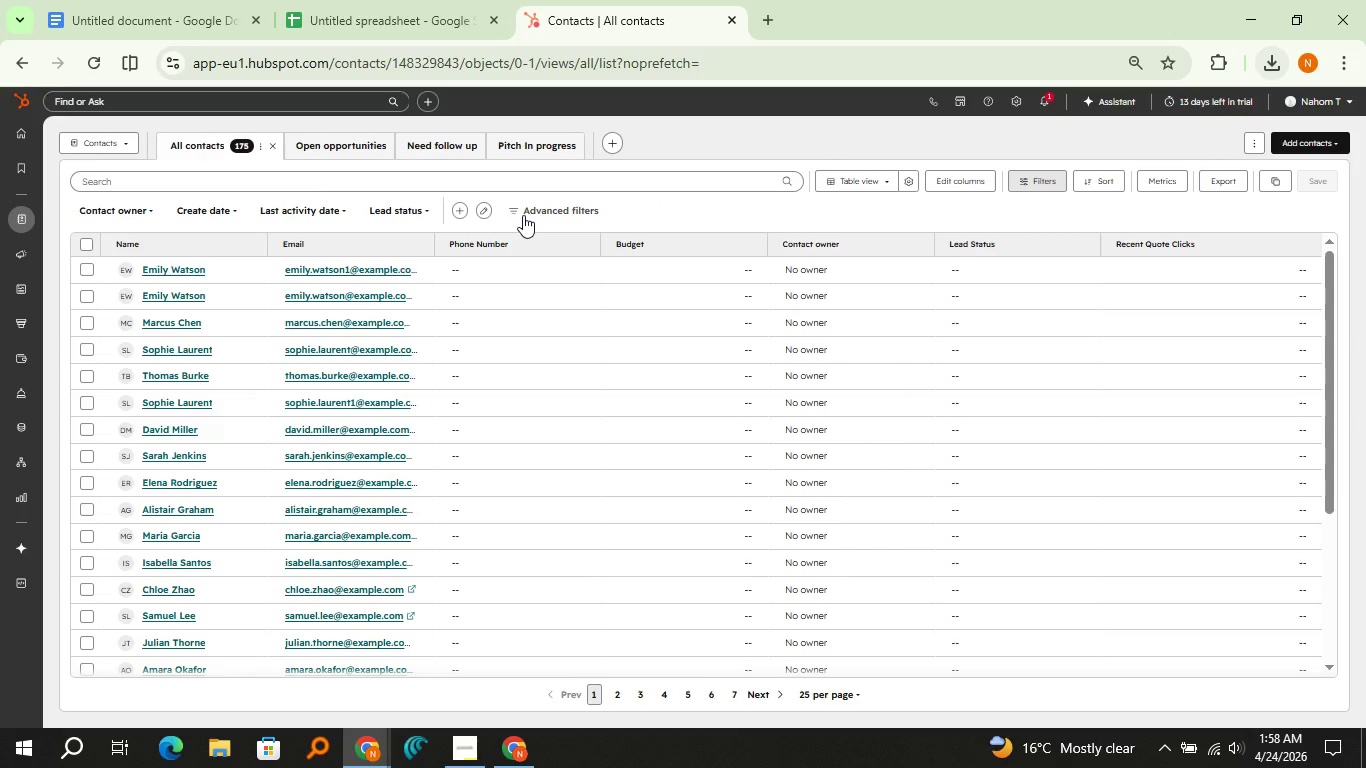 
wait(6.08)
 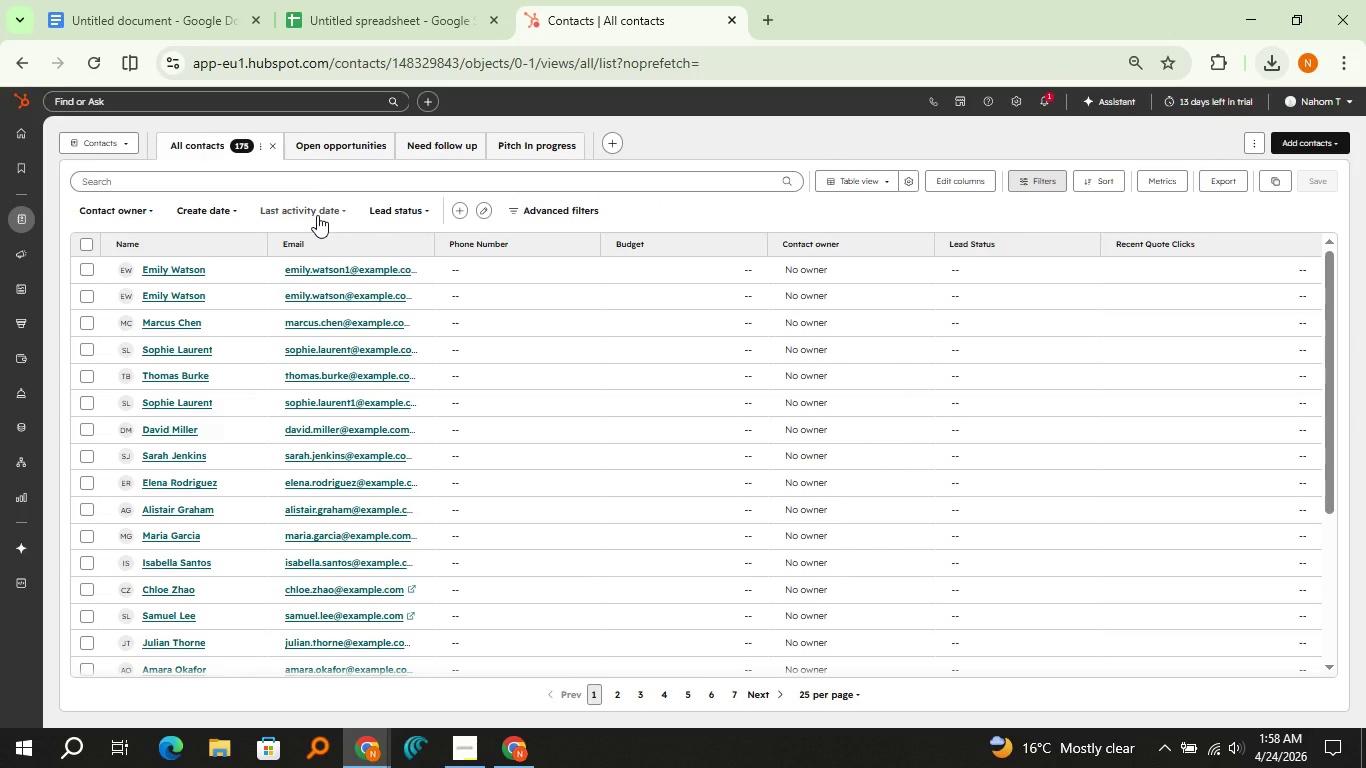 
left_click([523, 215])
 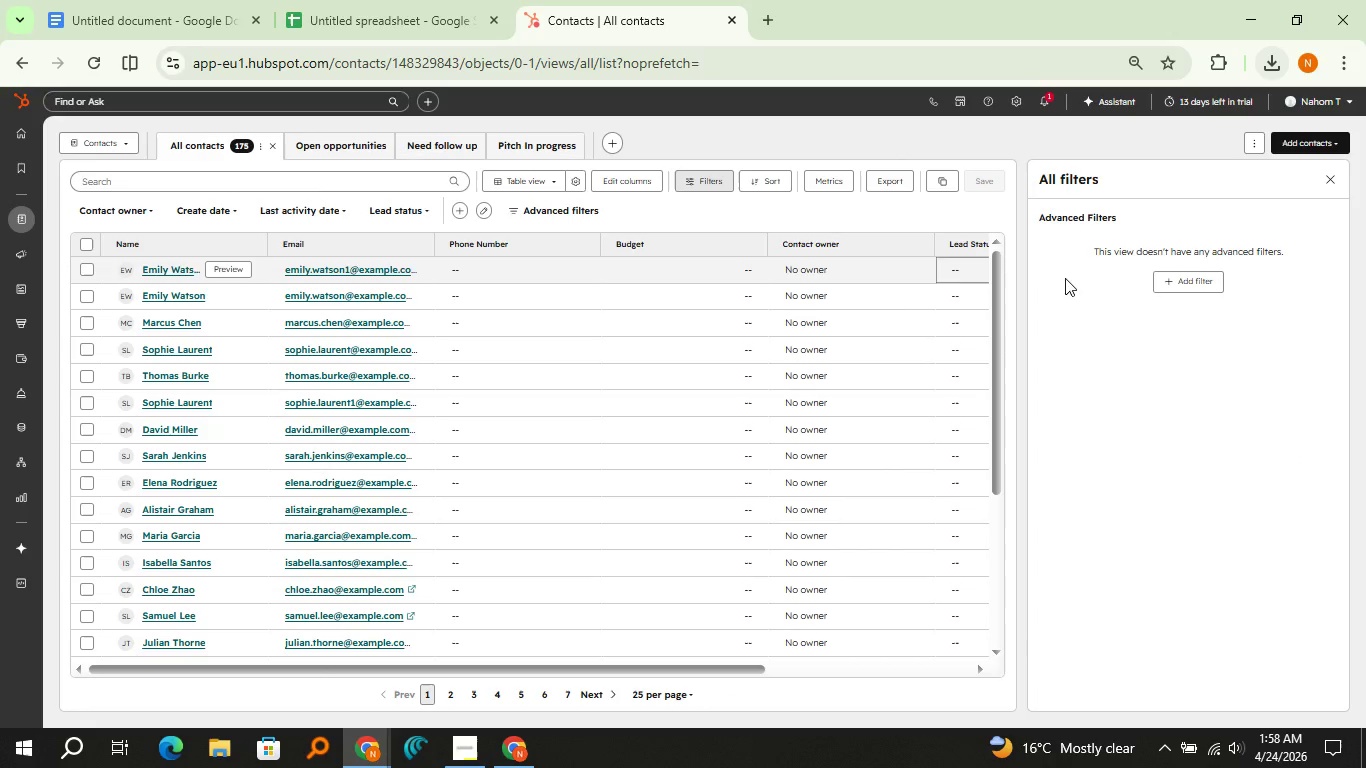 
left_click([1184, 275])
 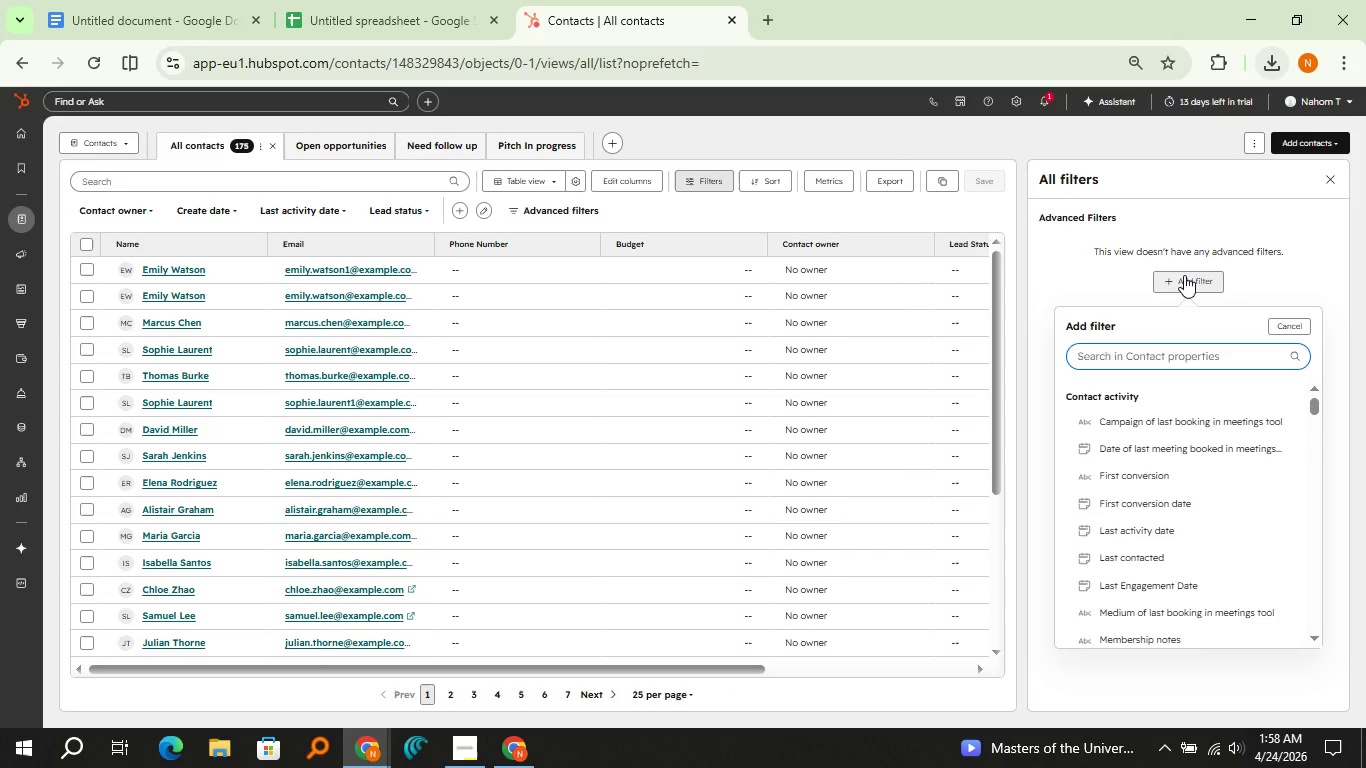 
wait(9.42)
 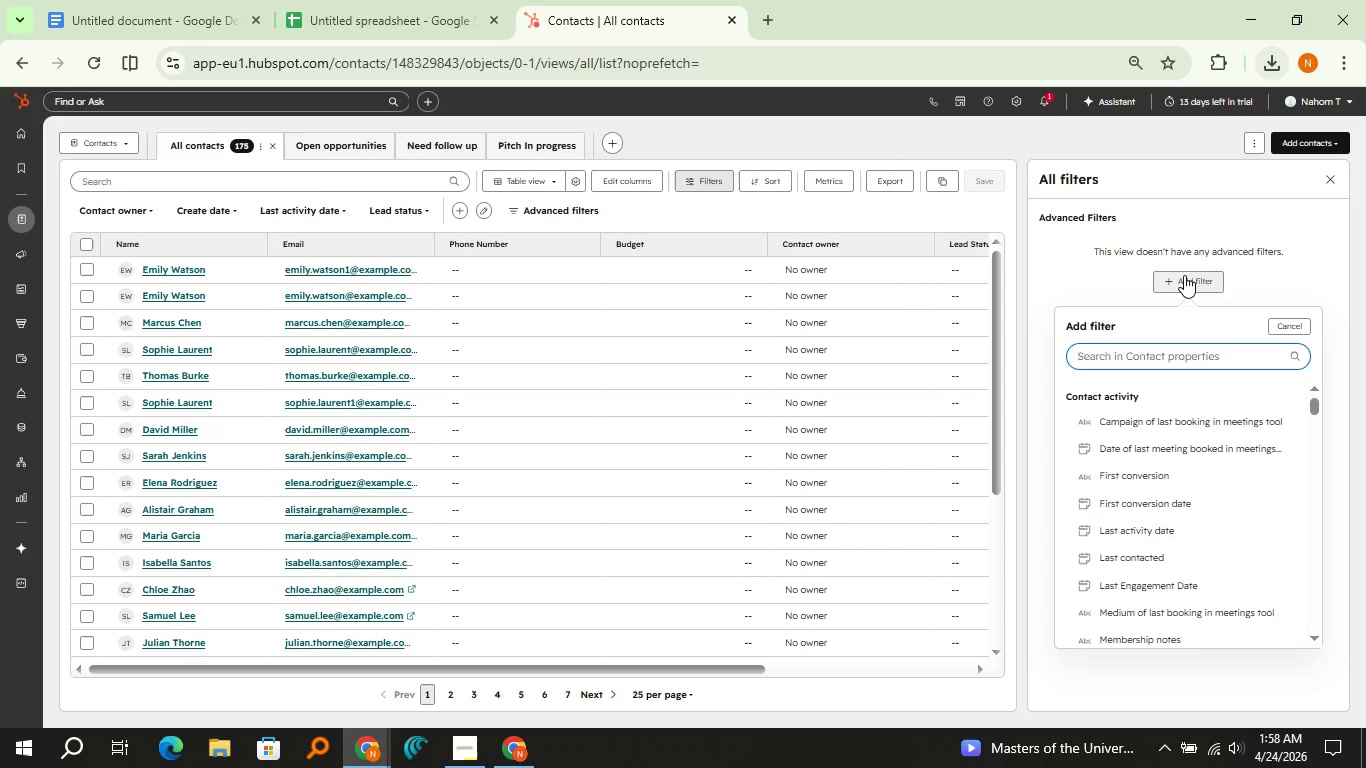 
type(cou)
 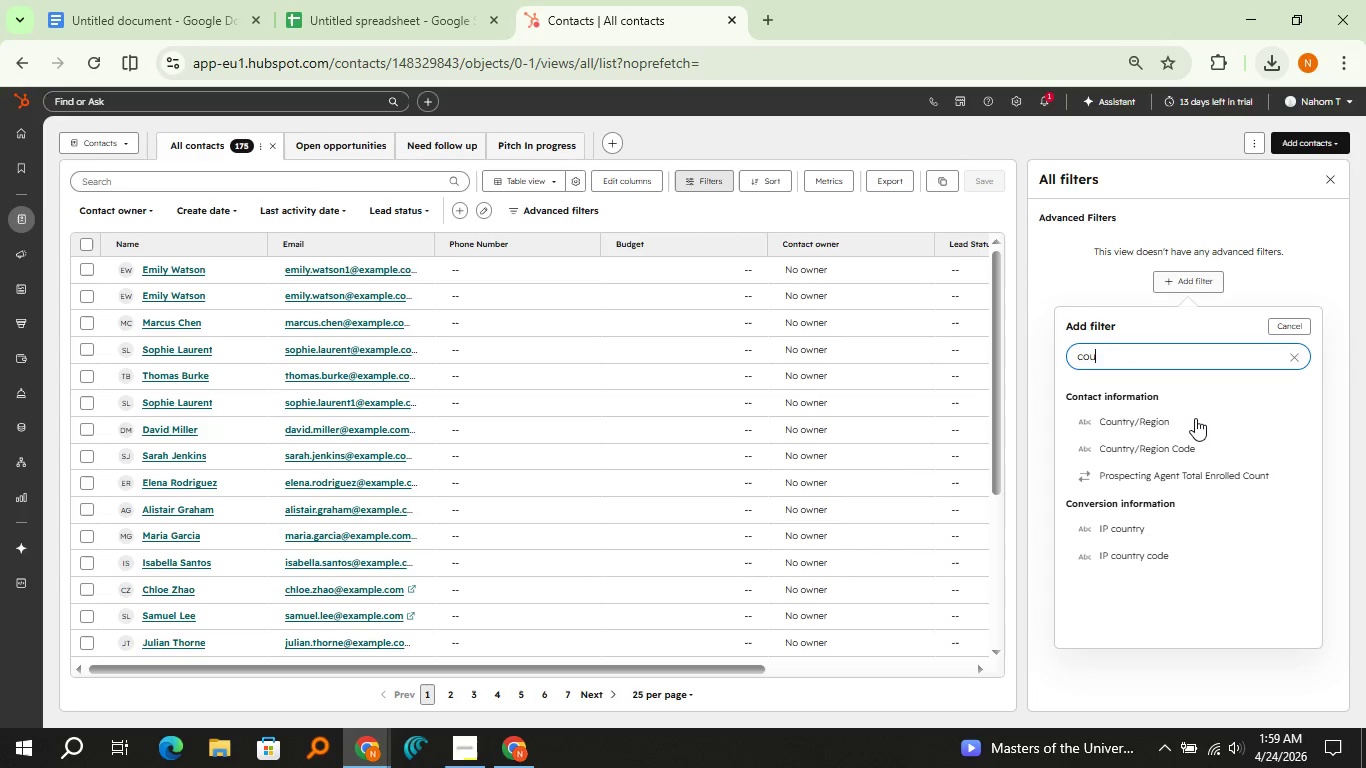 
left_click([1196, 419])
 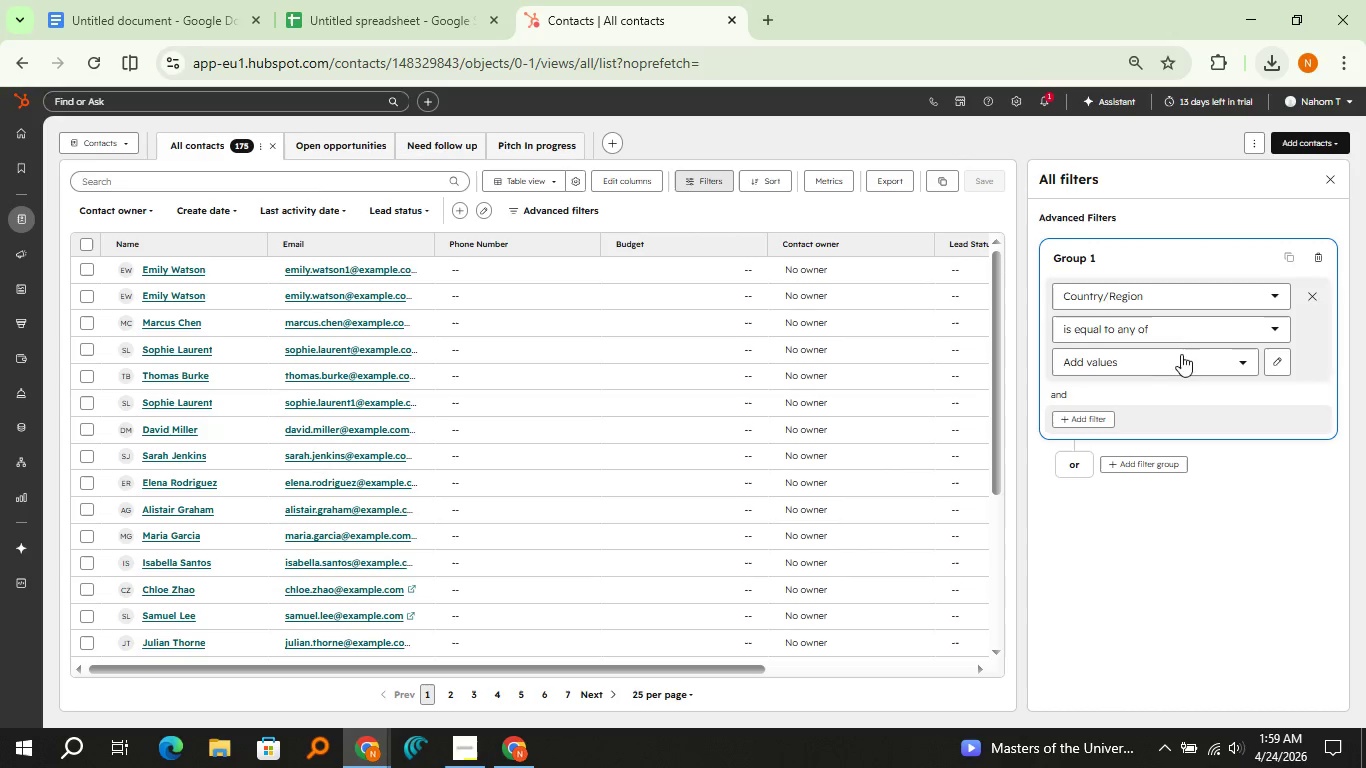 
left_click([1180, 328])
 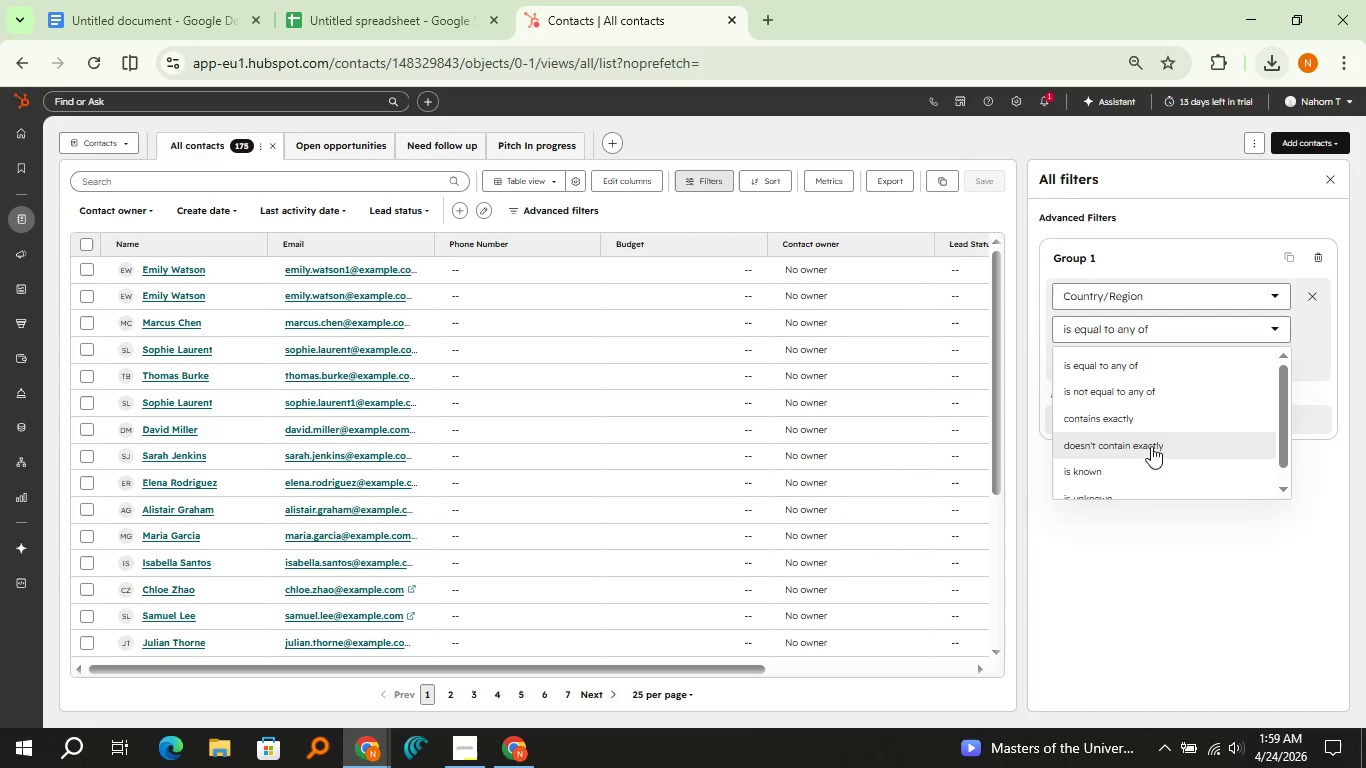 
left_click([1149, 469])
 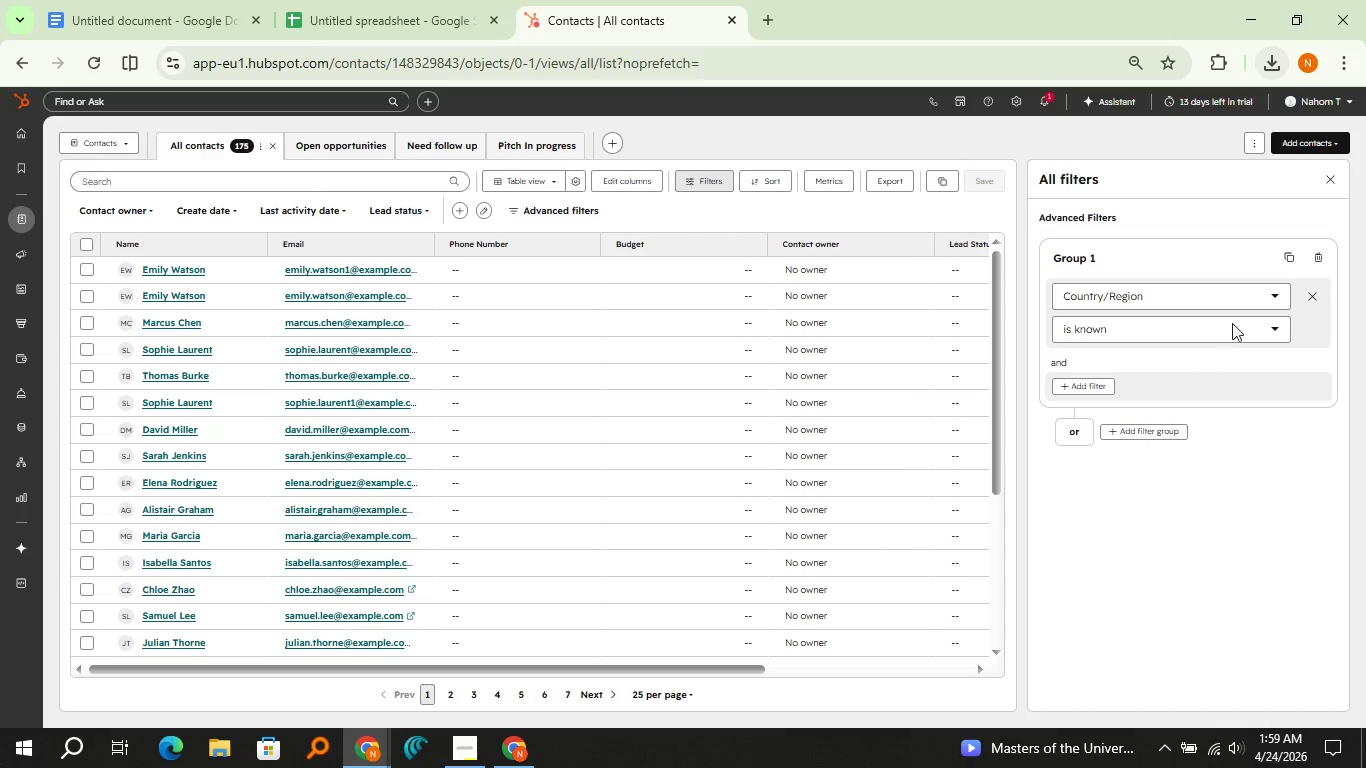 
mouse_move([1292, 244])
 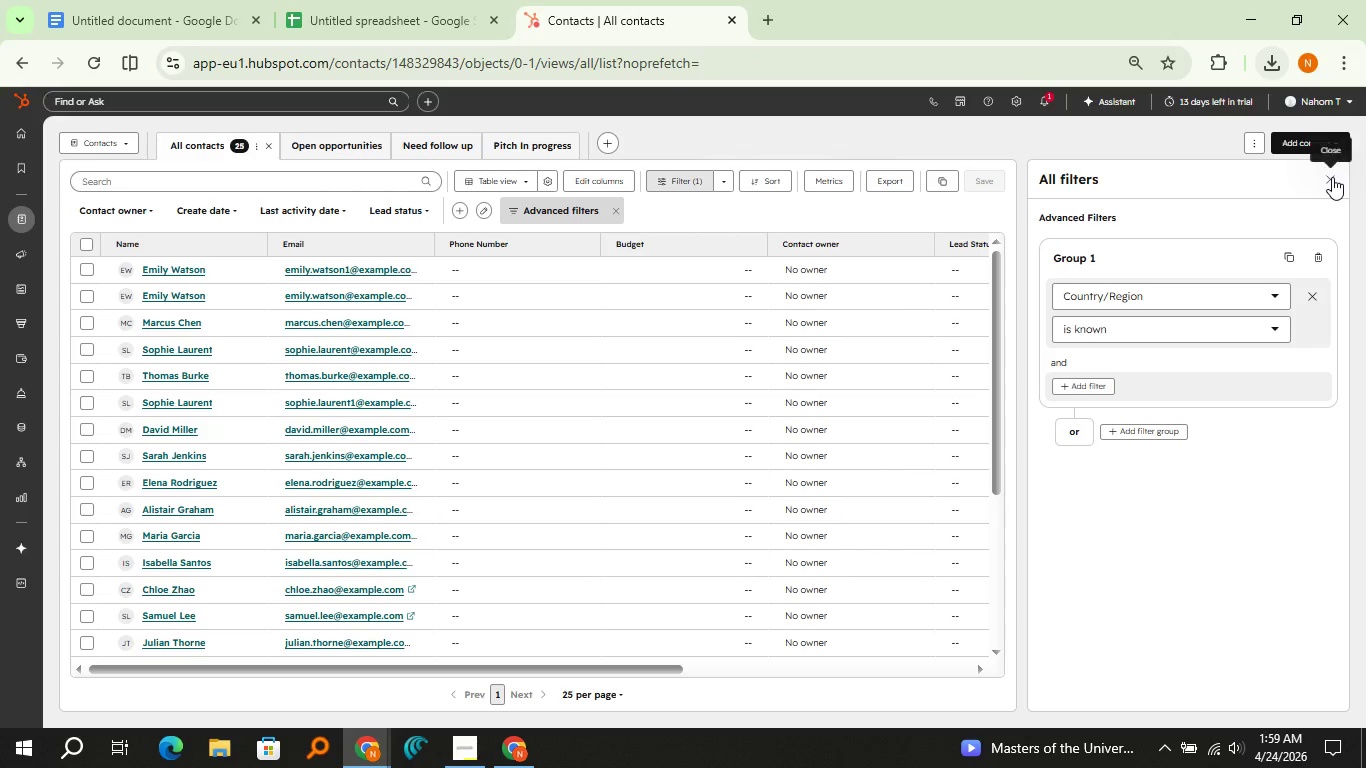 
left_click([1332, 177])
 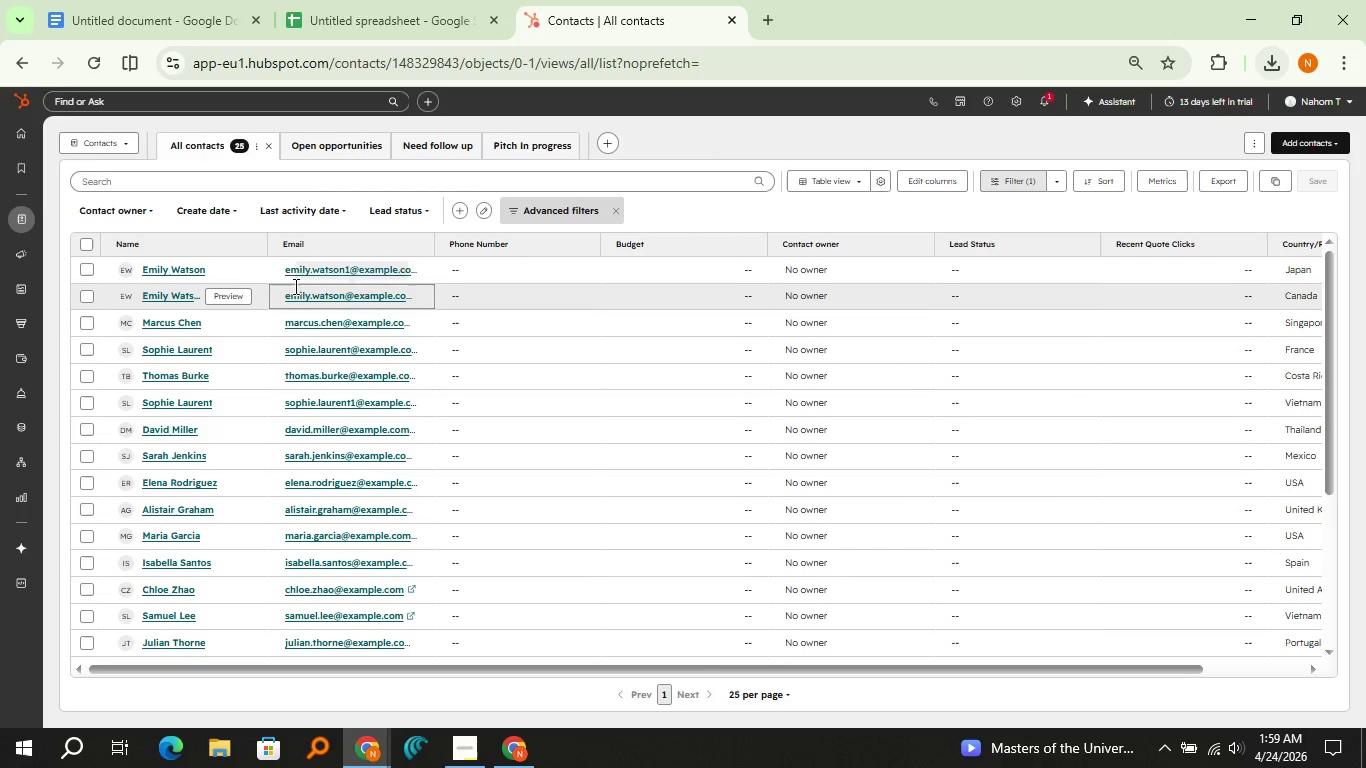 
mouse_move([209, 274])
 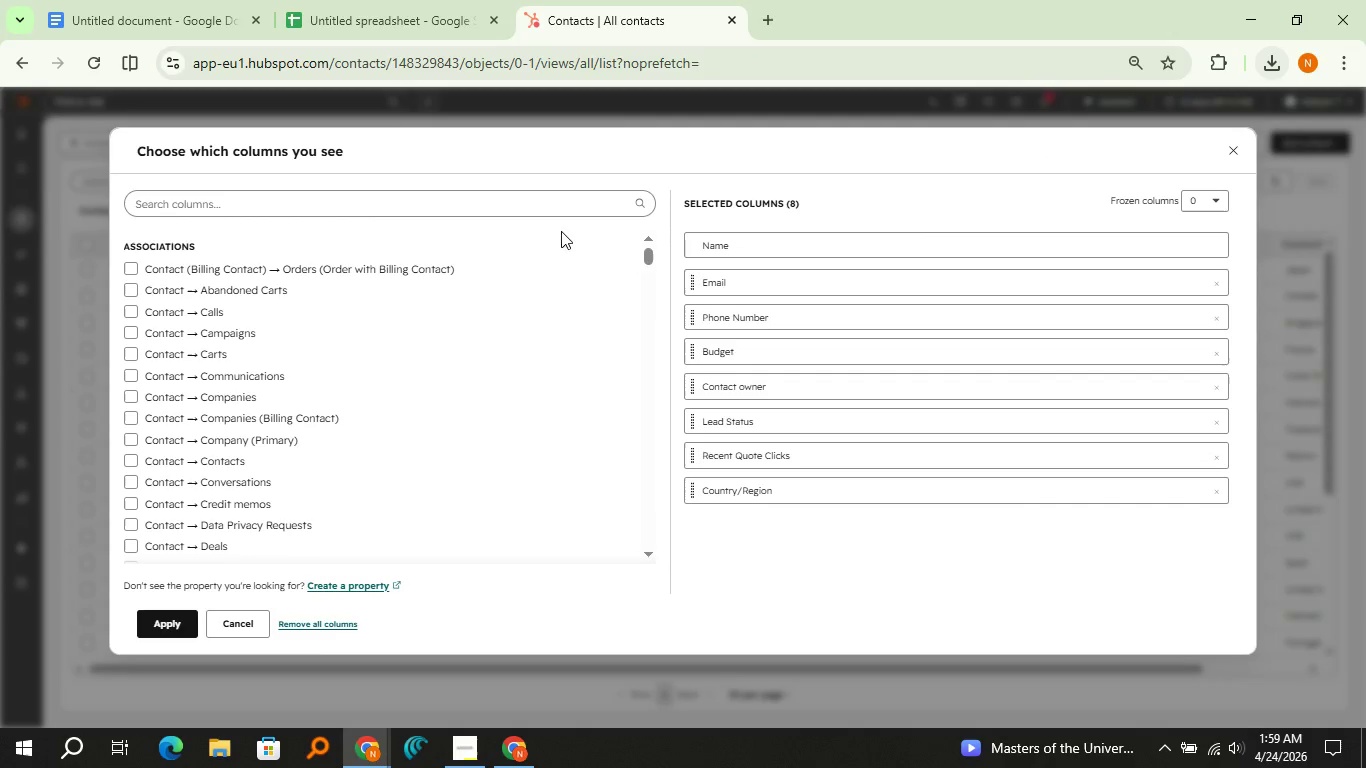 
wait(6.23)
 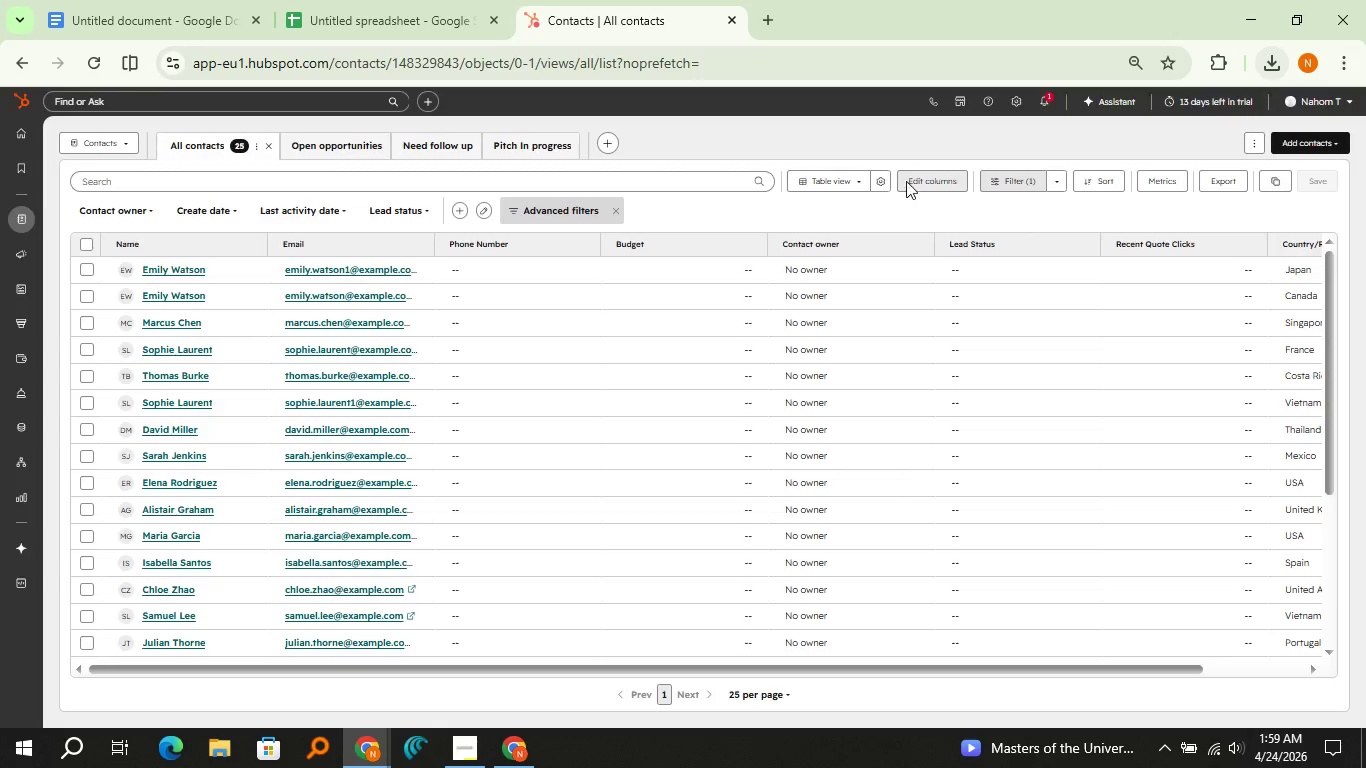 
type(lead)
 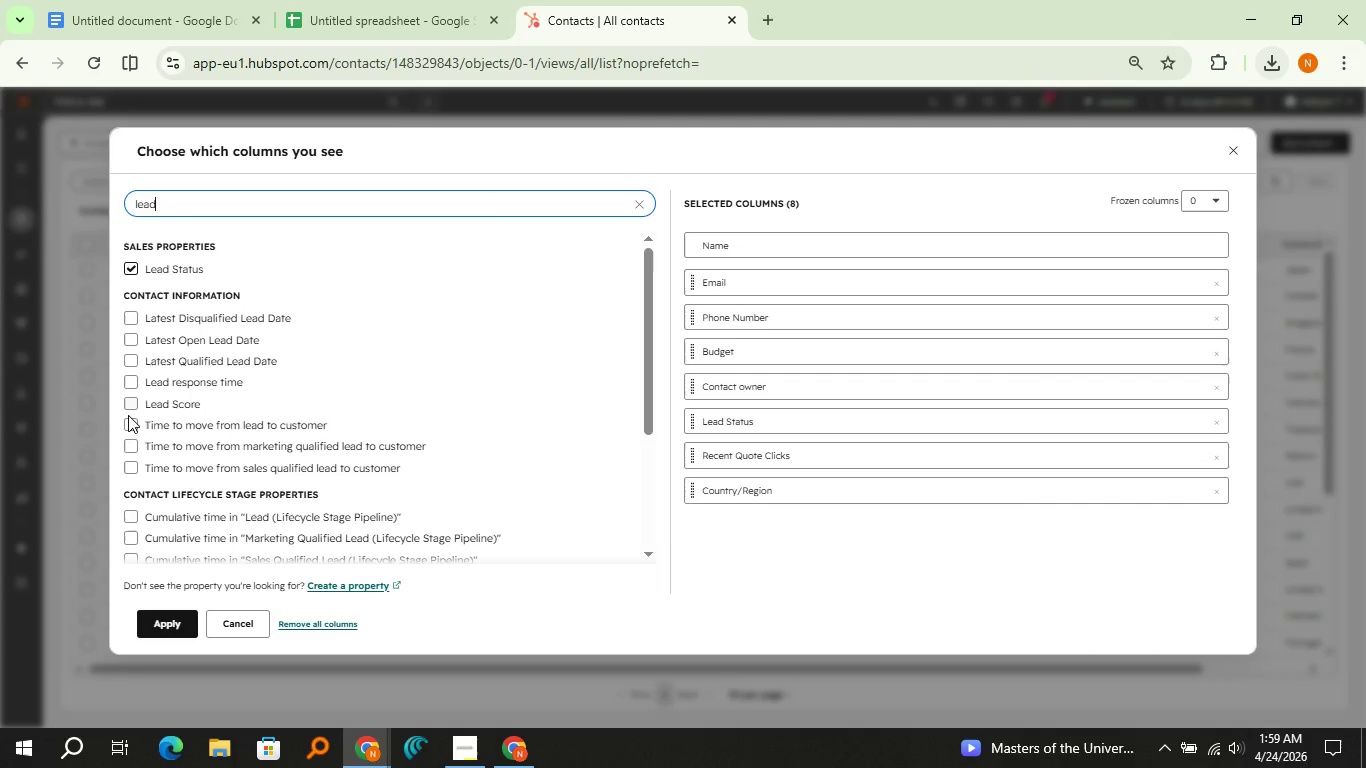 
left_click([131, 402])
 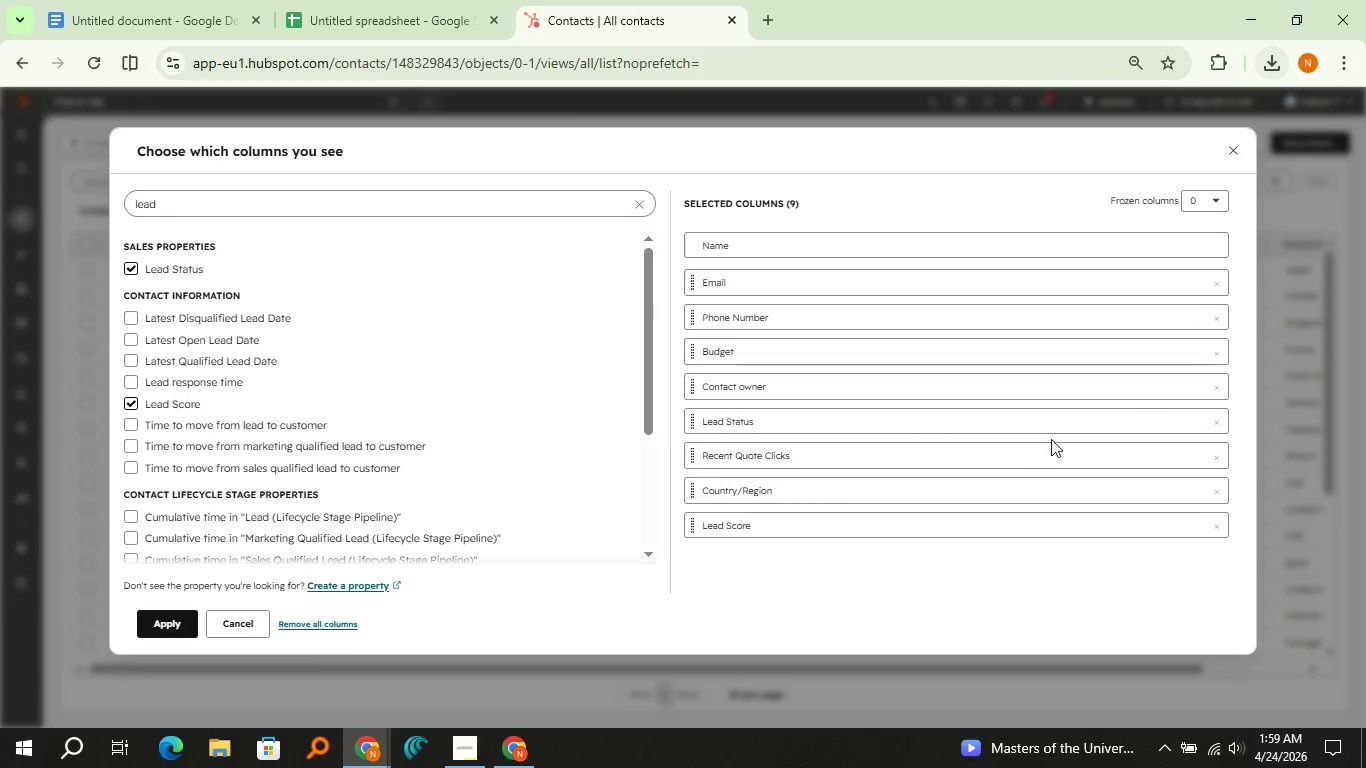 
left_click([1214, 457])
 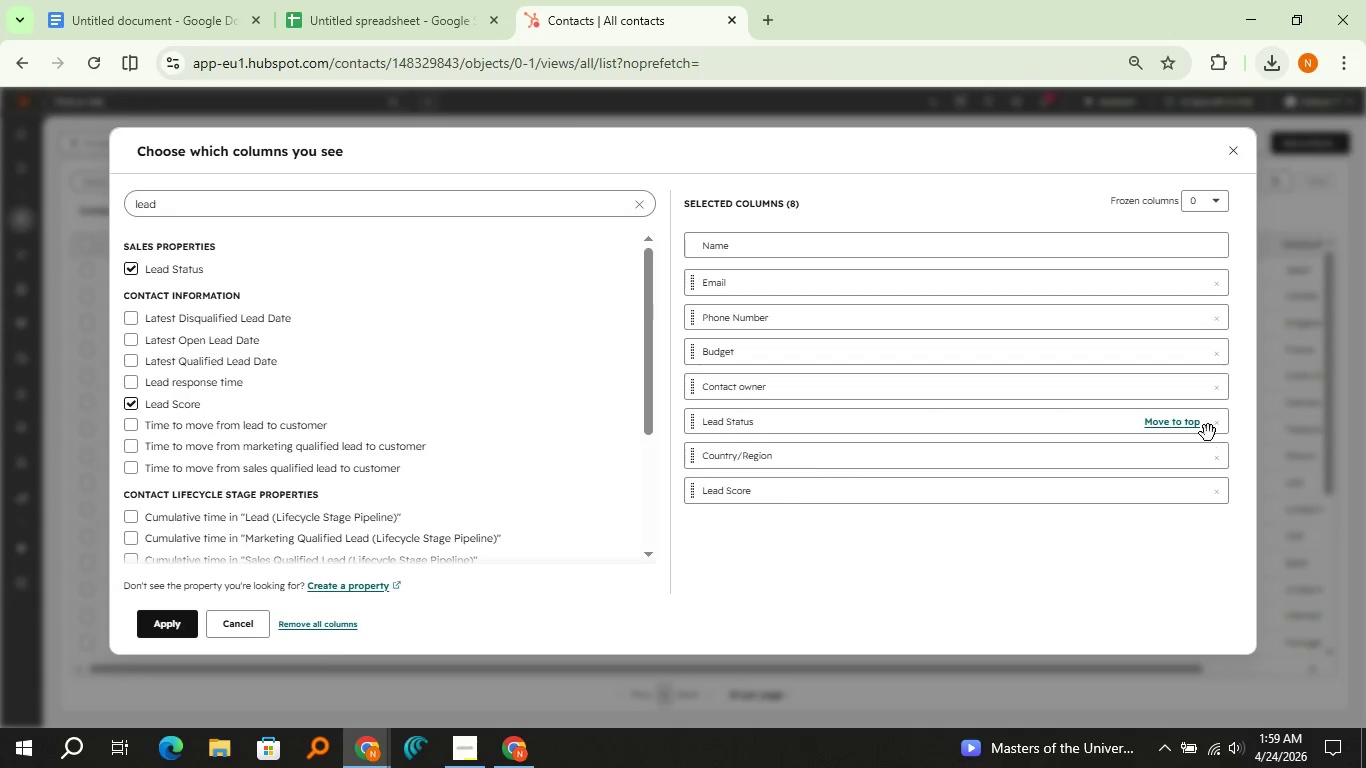 
left_click([1219, 428])
 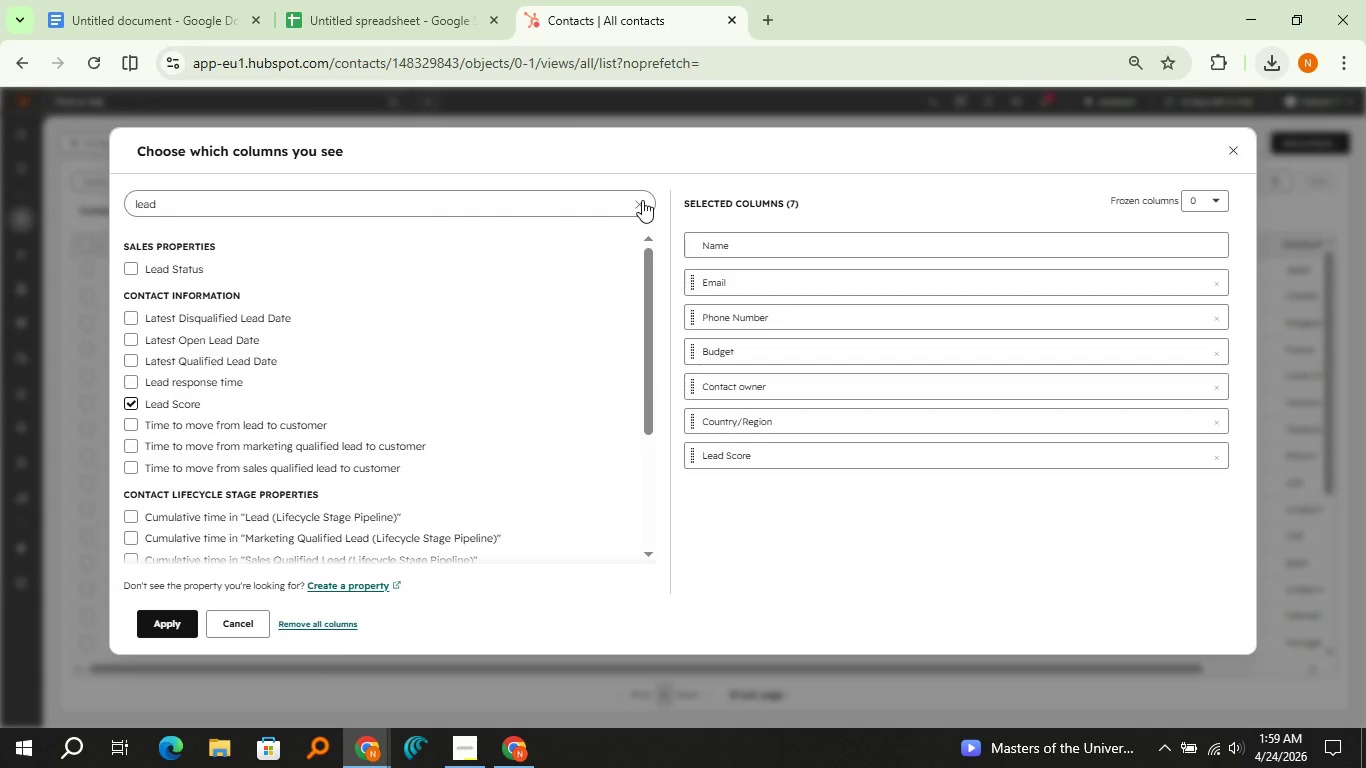 
wait(6.34)
 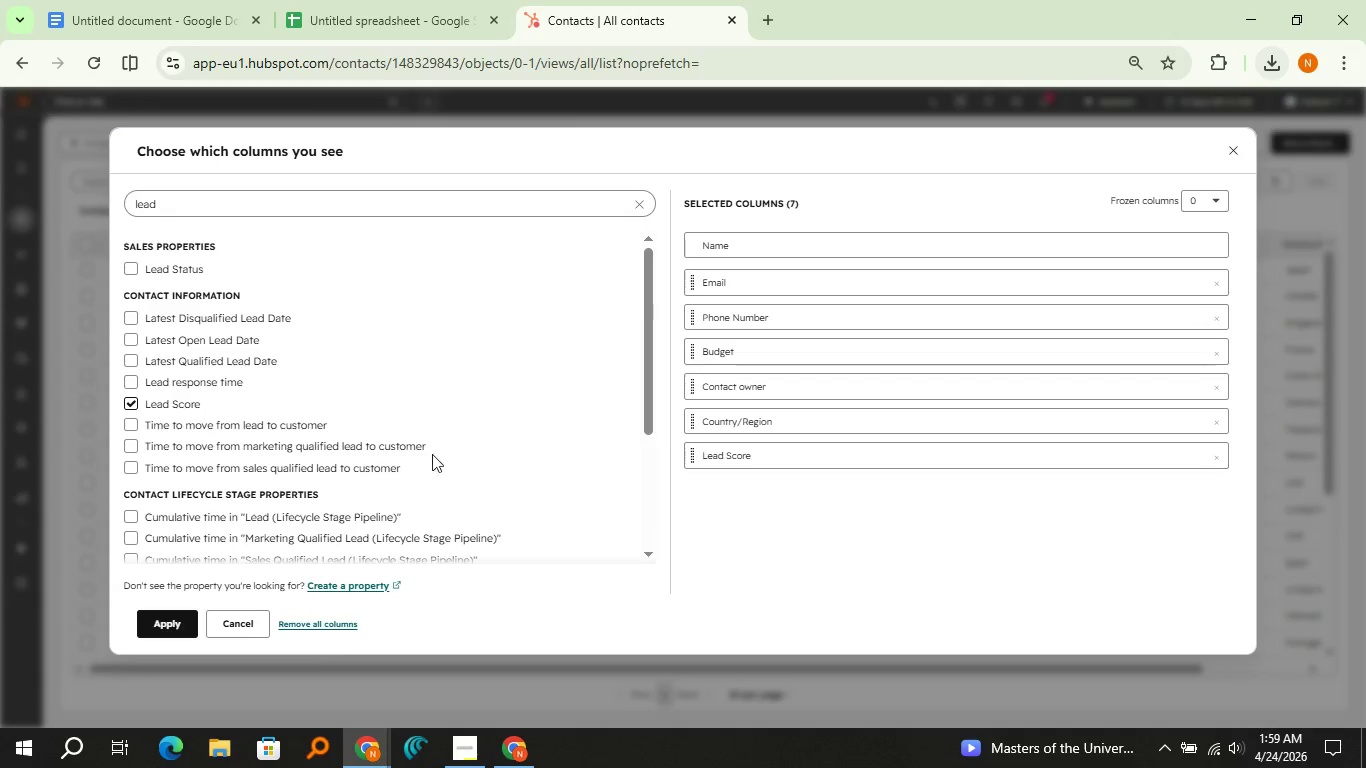 
left_click([171, 613])
 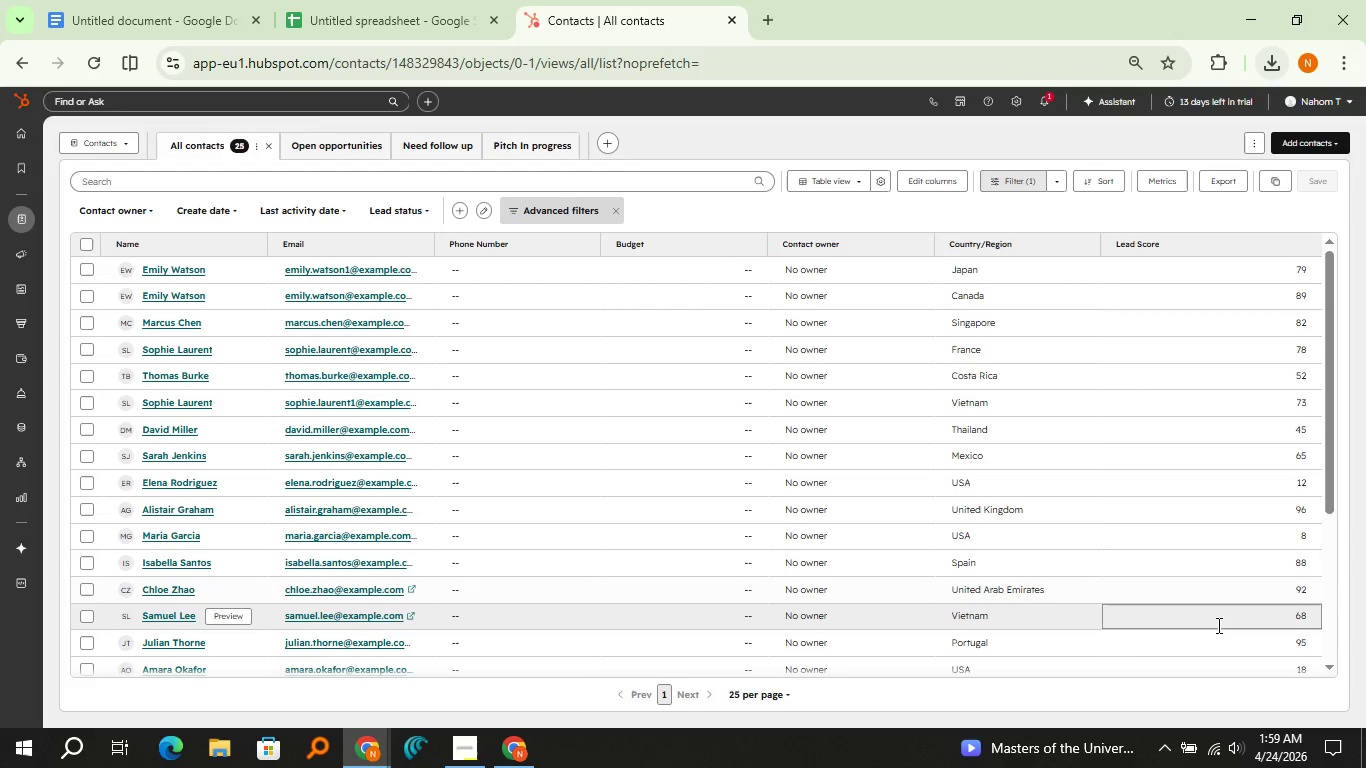 
wait(6.78)
 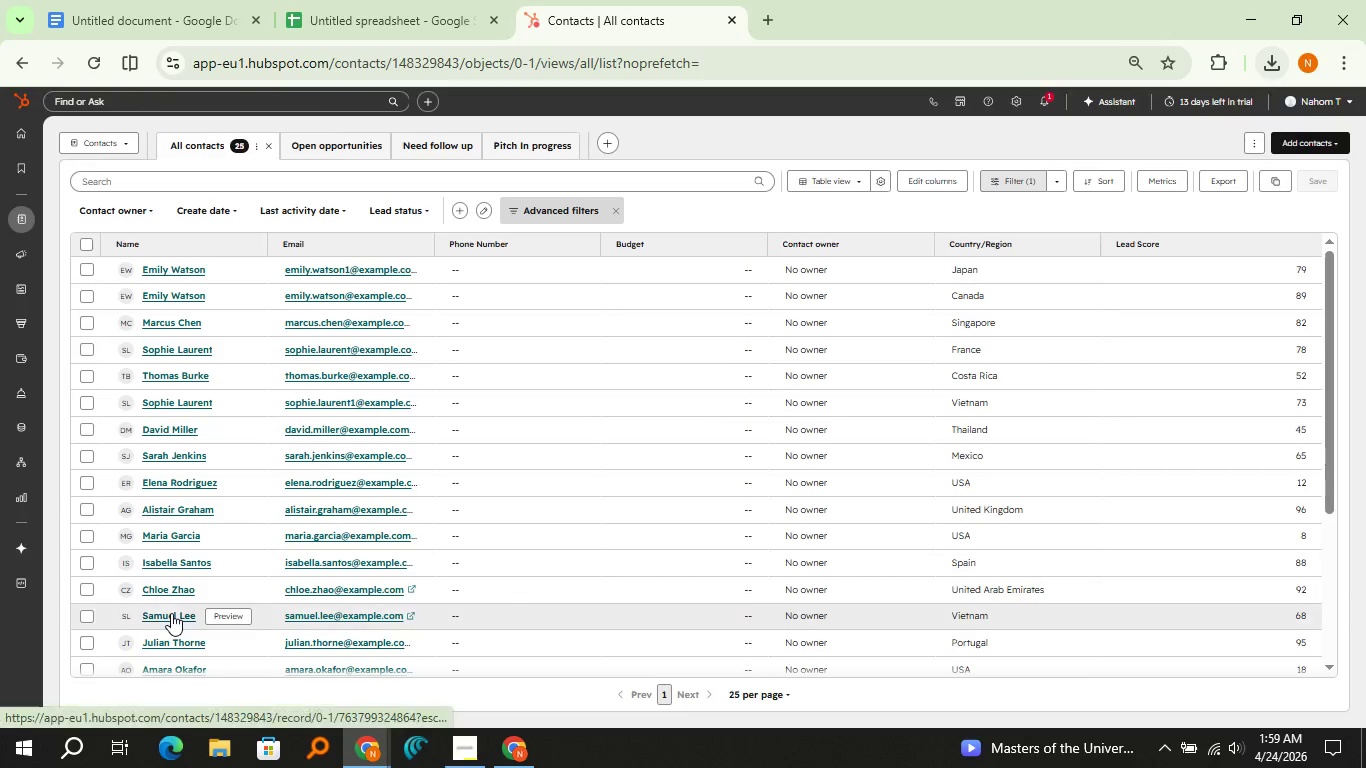 
left_click([400, 0])
 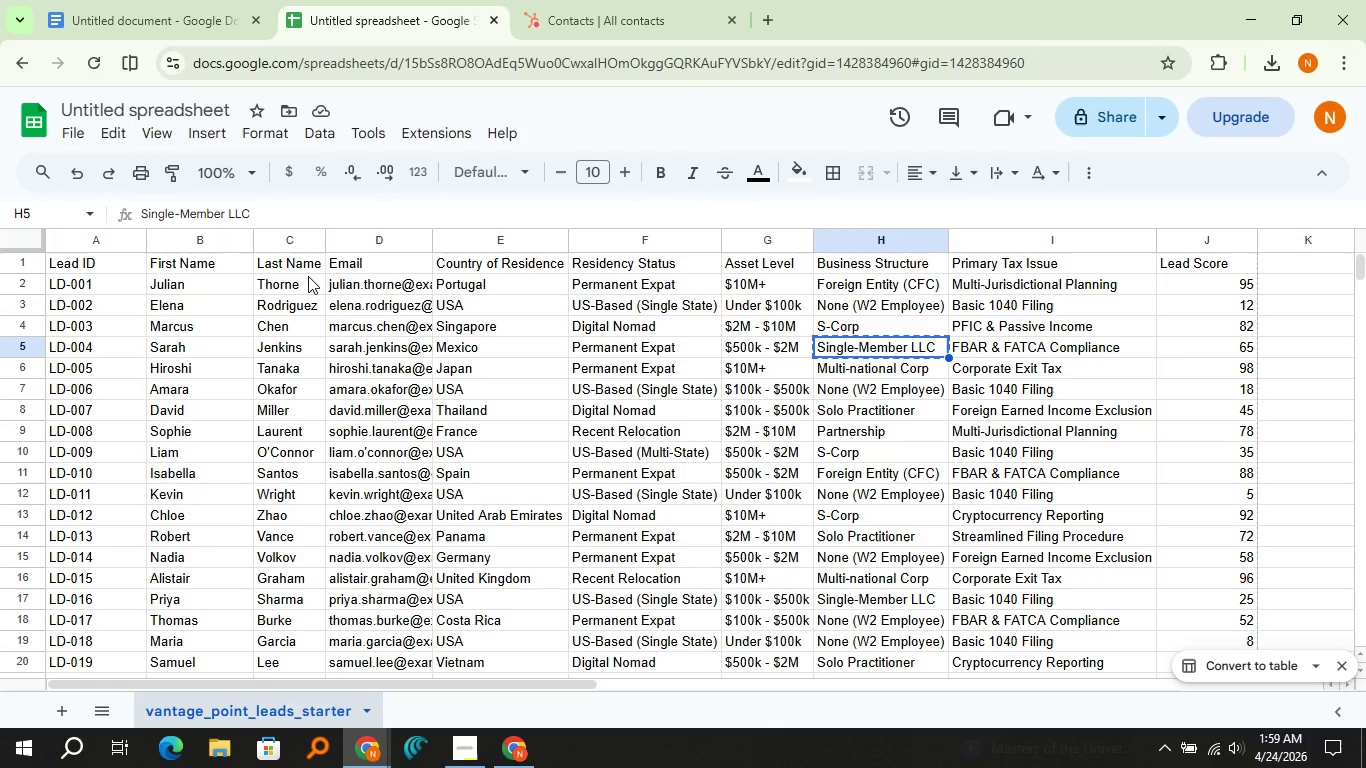 
left_click([519, 0])
 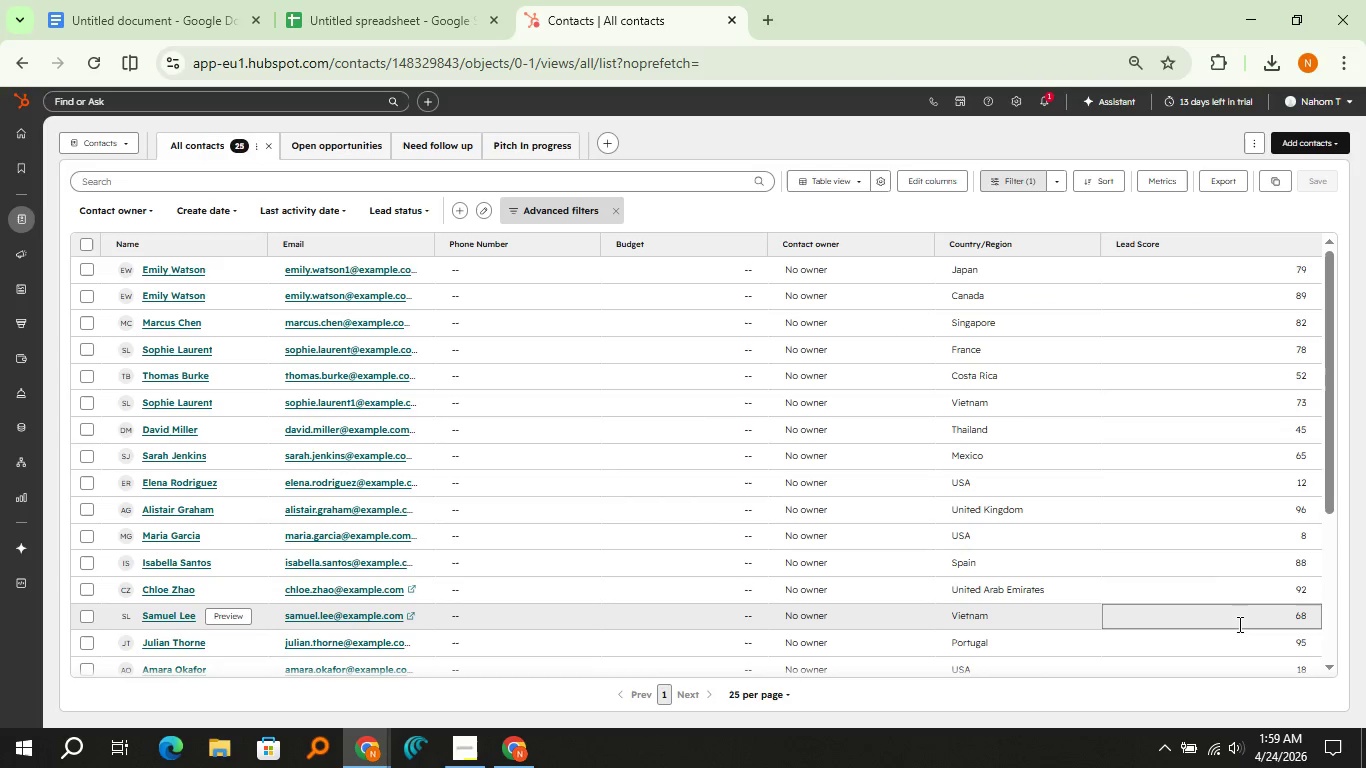 
scroll: coordinate [1240, 619], scroll_direction: down, amount: 1.0
 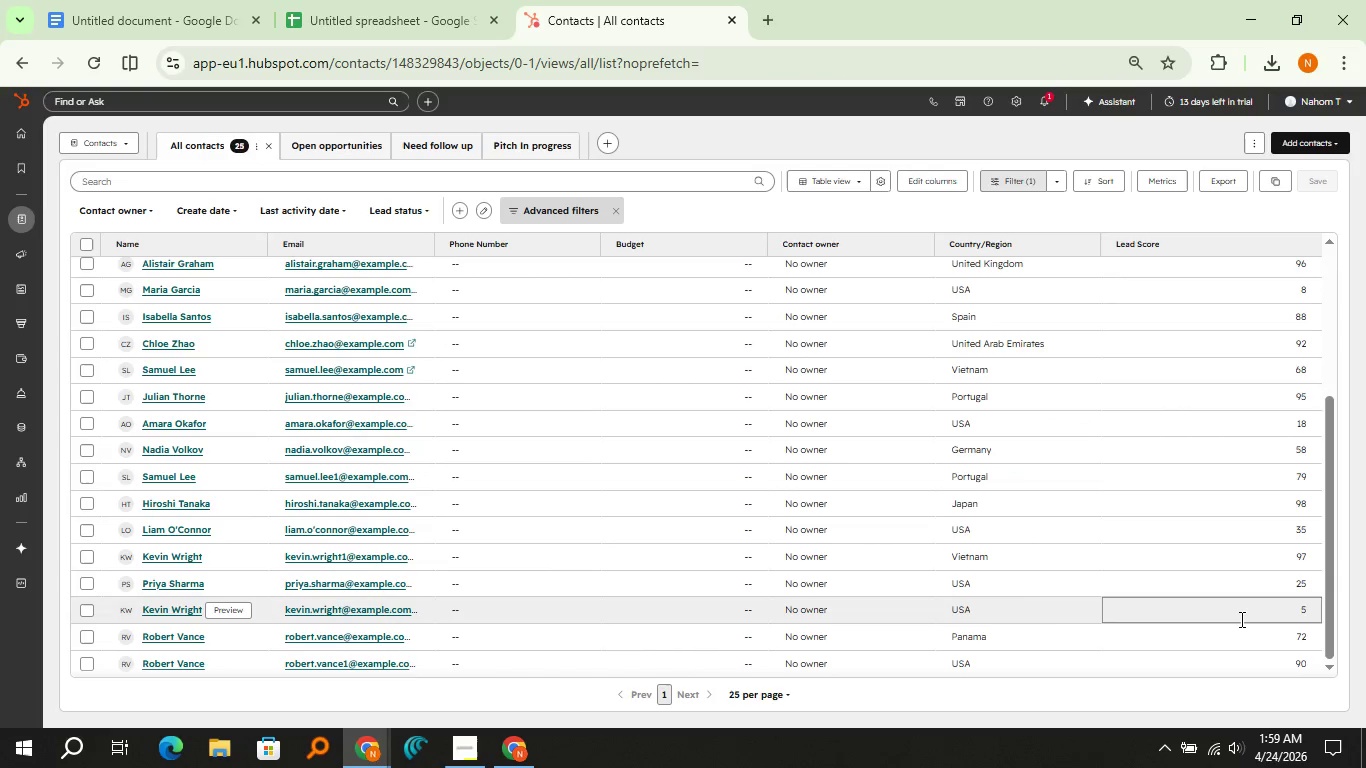 
scroll: coordinate [1240, 619], scroll_direction: up, amount: 7.0
 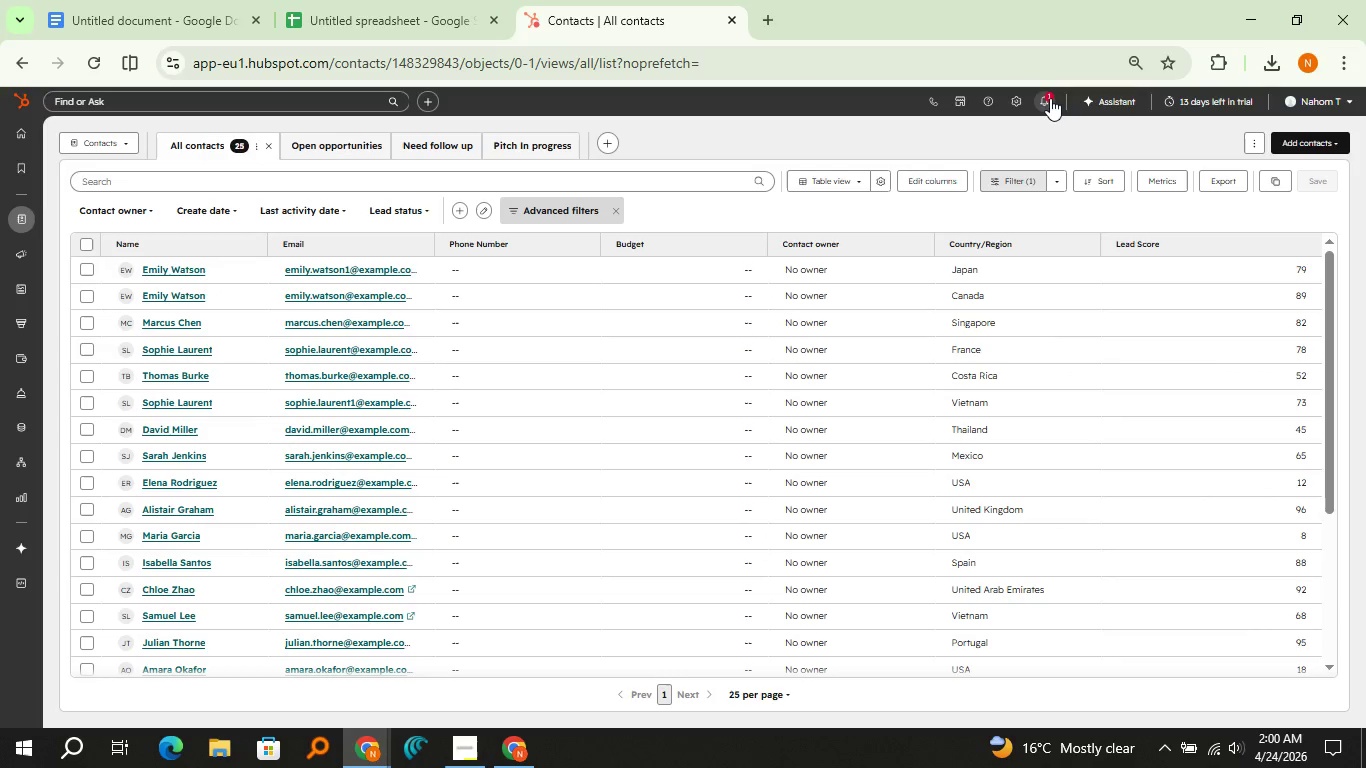 
mouse_move([1093, 177])
 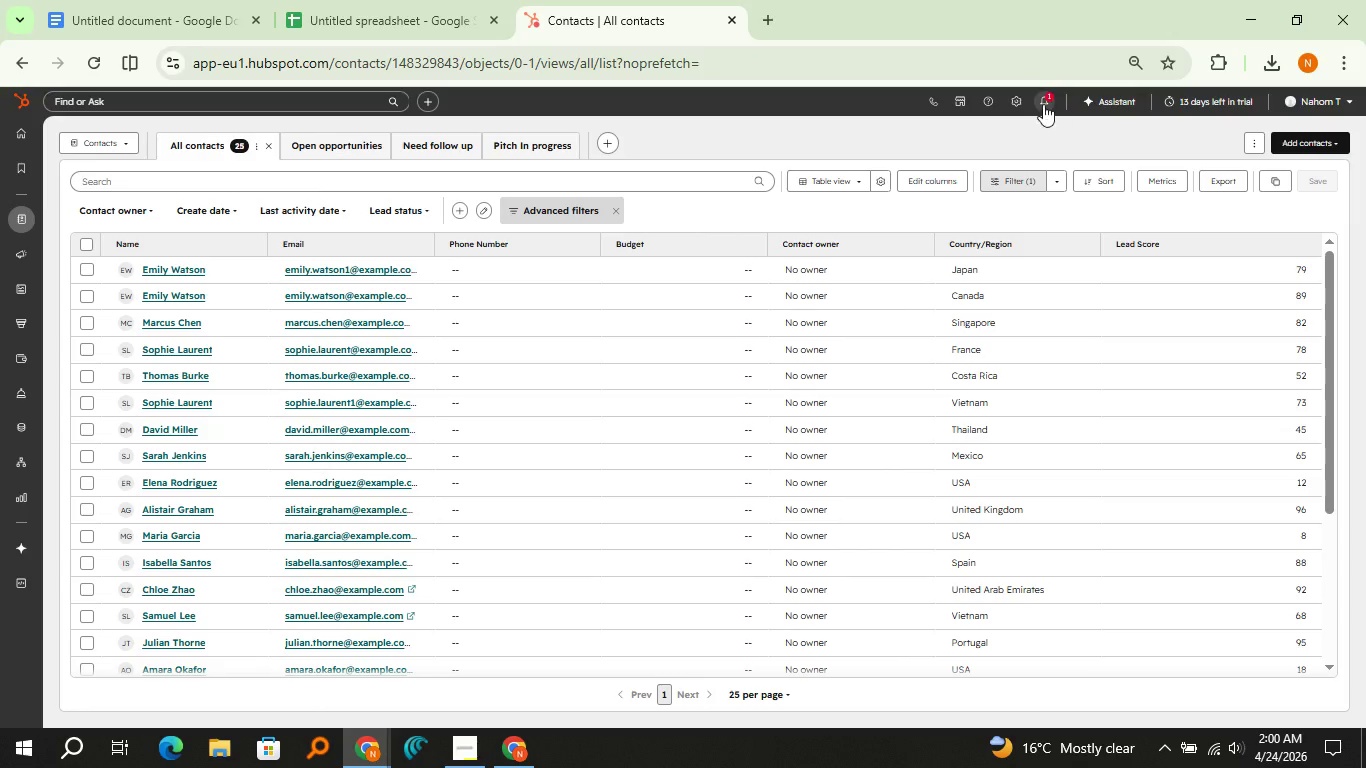 
left_click([1043, 104])
 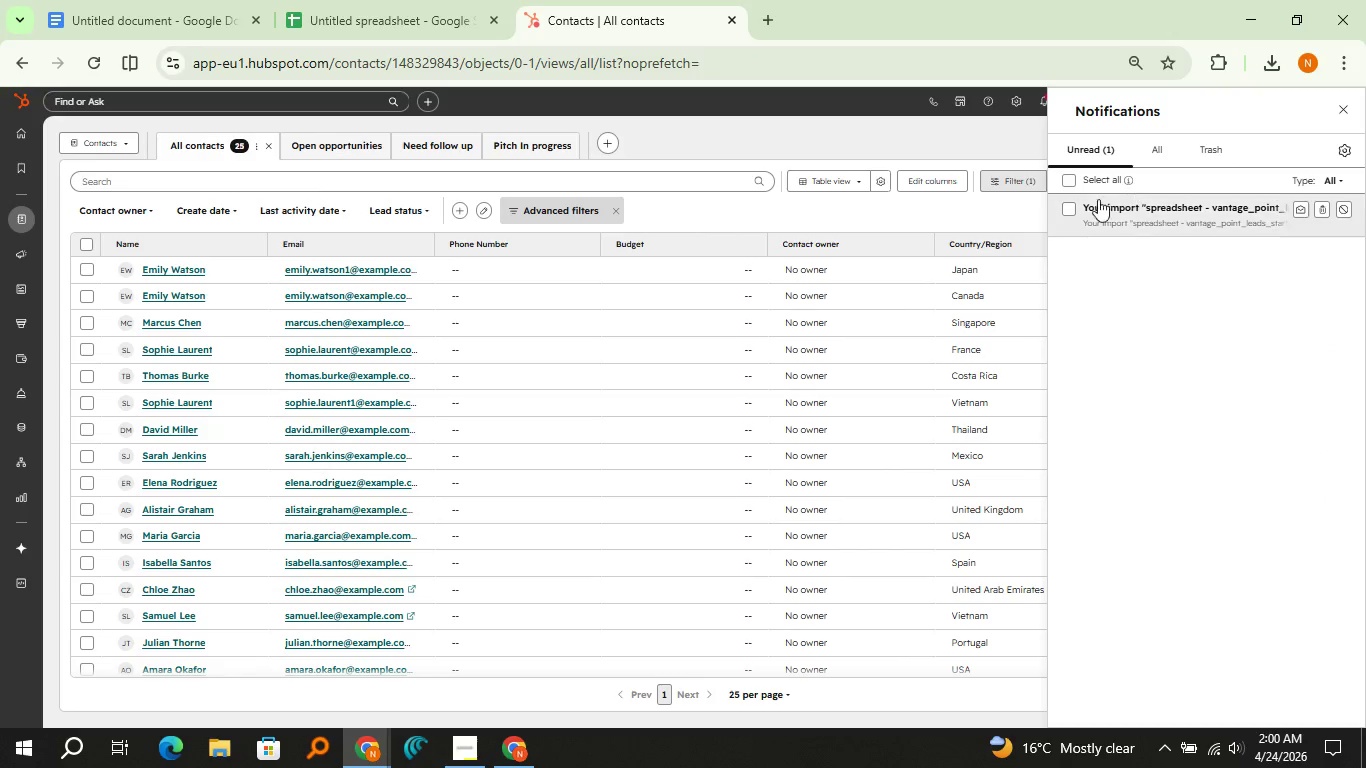 
left_click([1068, 204])
 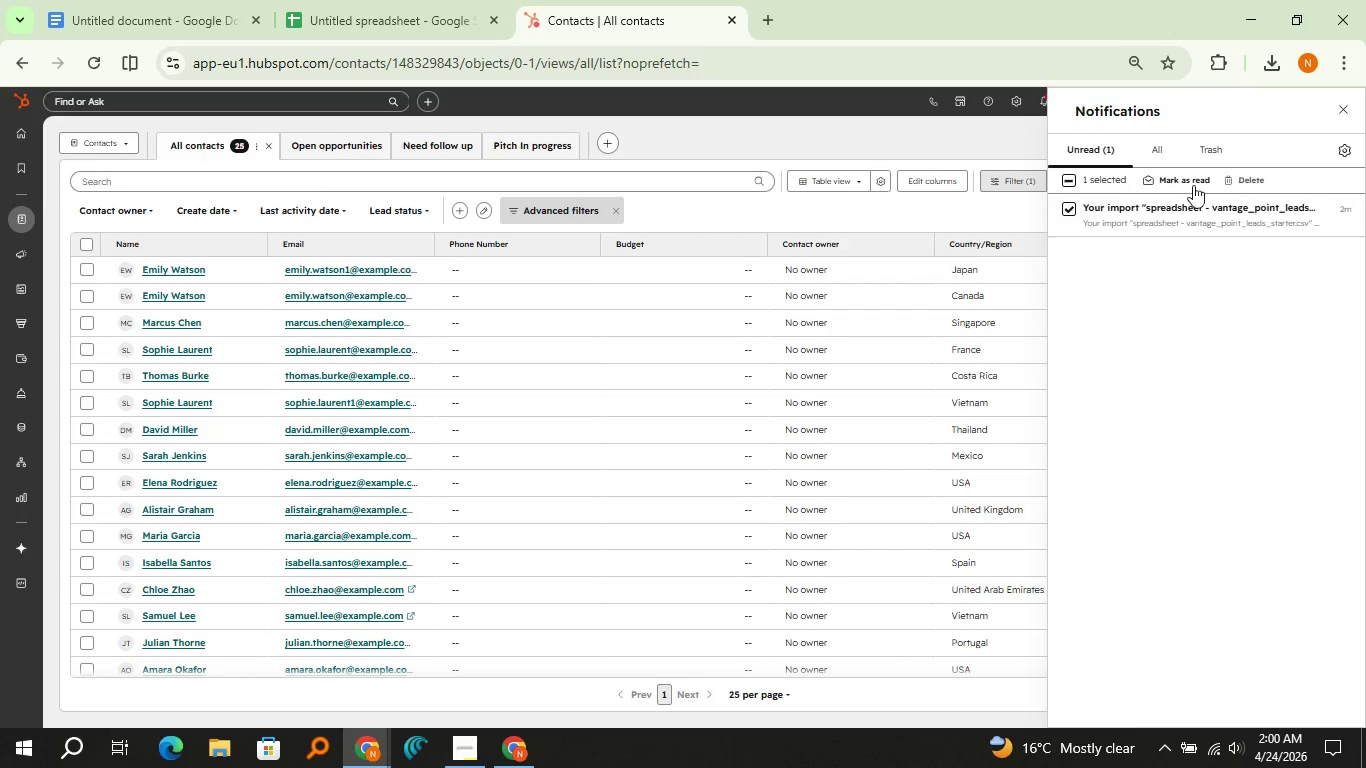 
left_click([1186, 185])
 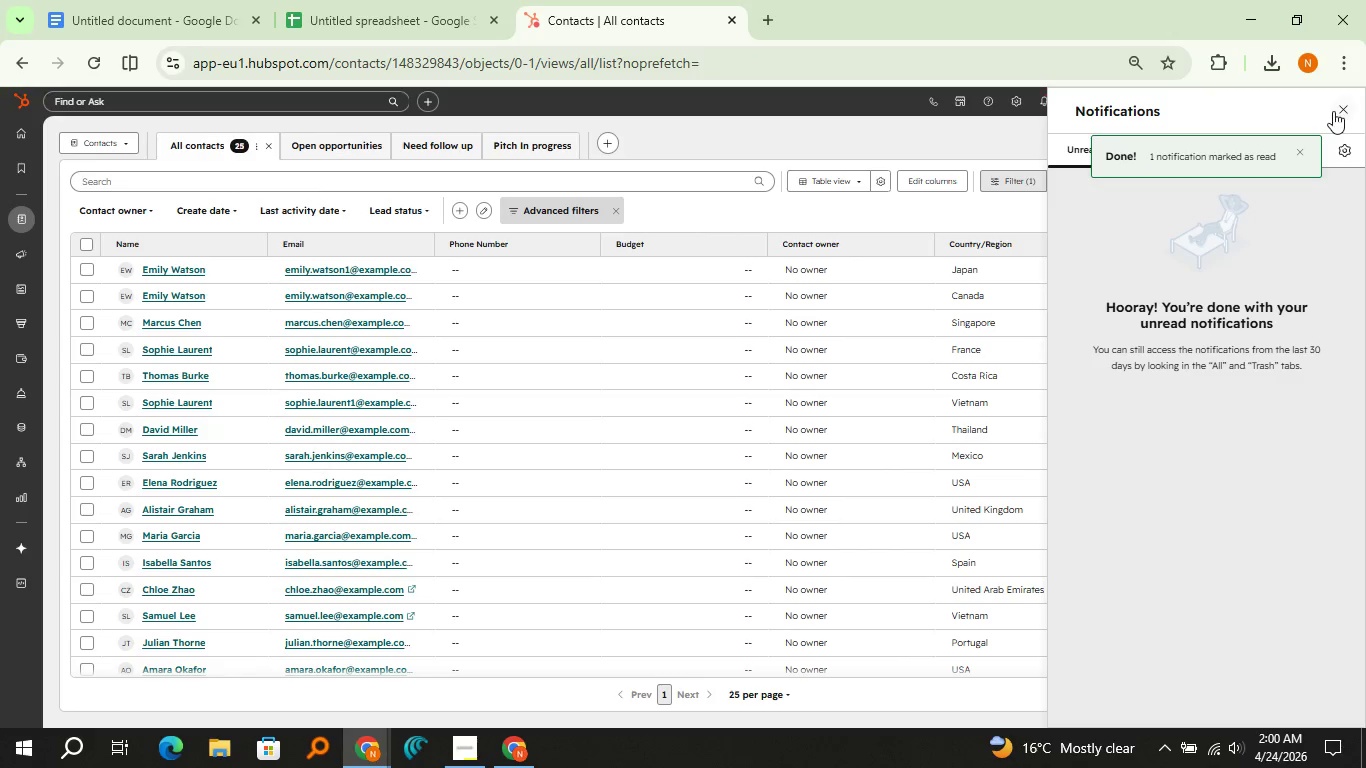 
left_click([1333, 111])
 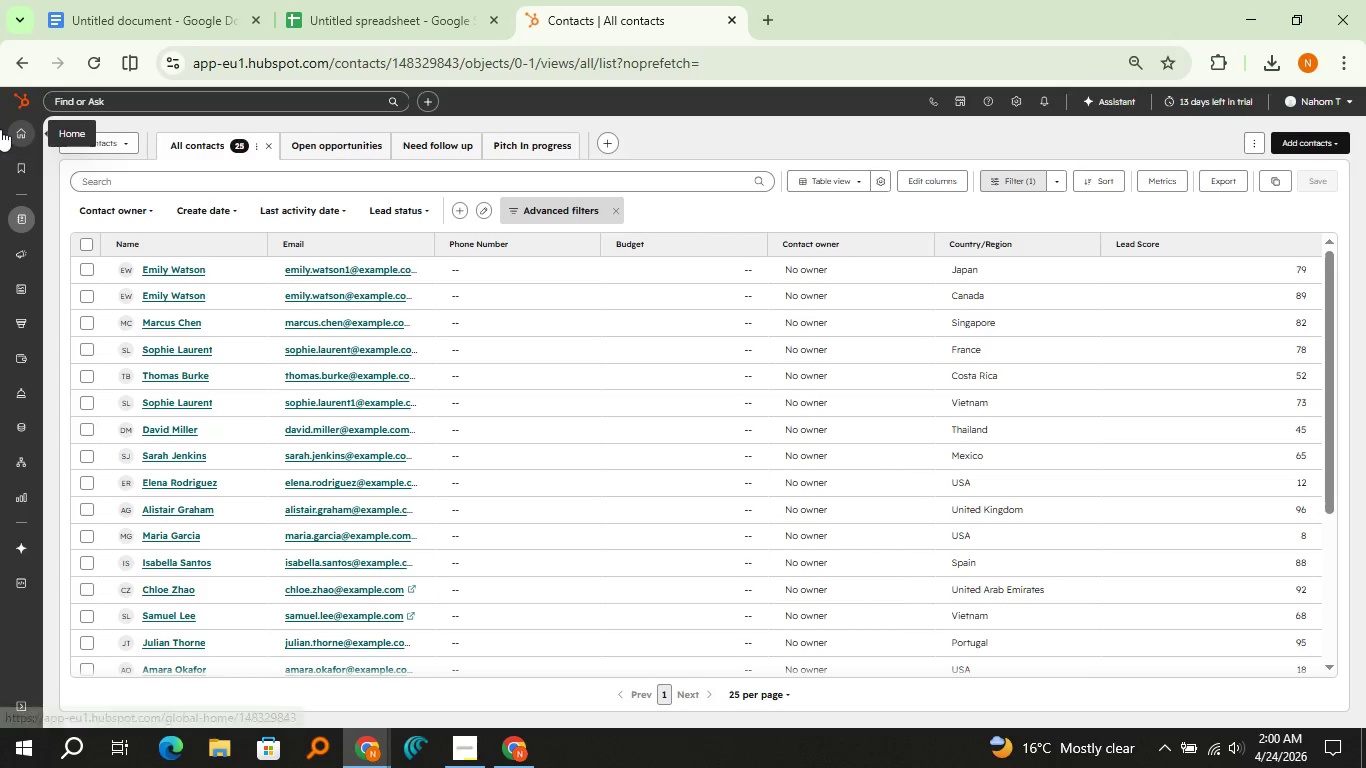 
left_click([8, 128])
 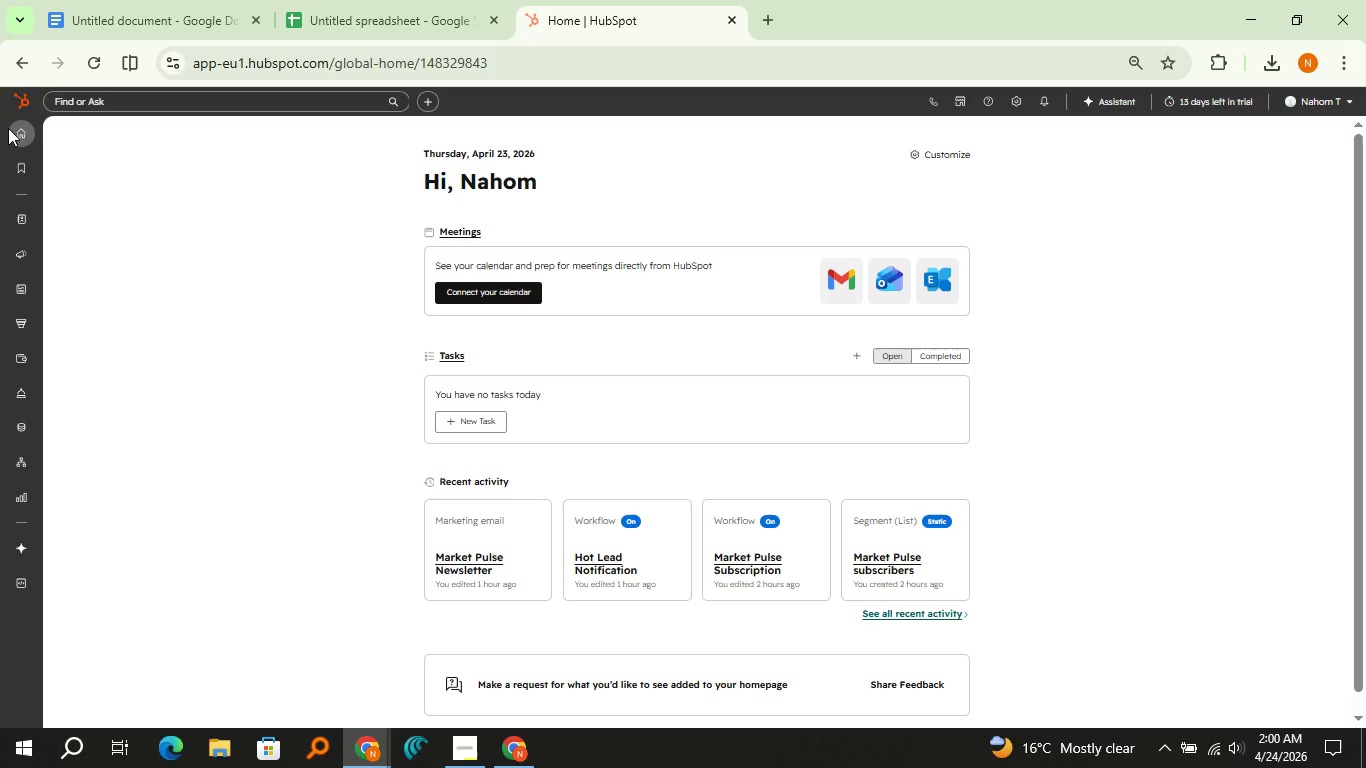 
wait(27.91)
 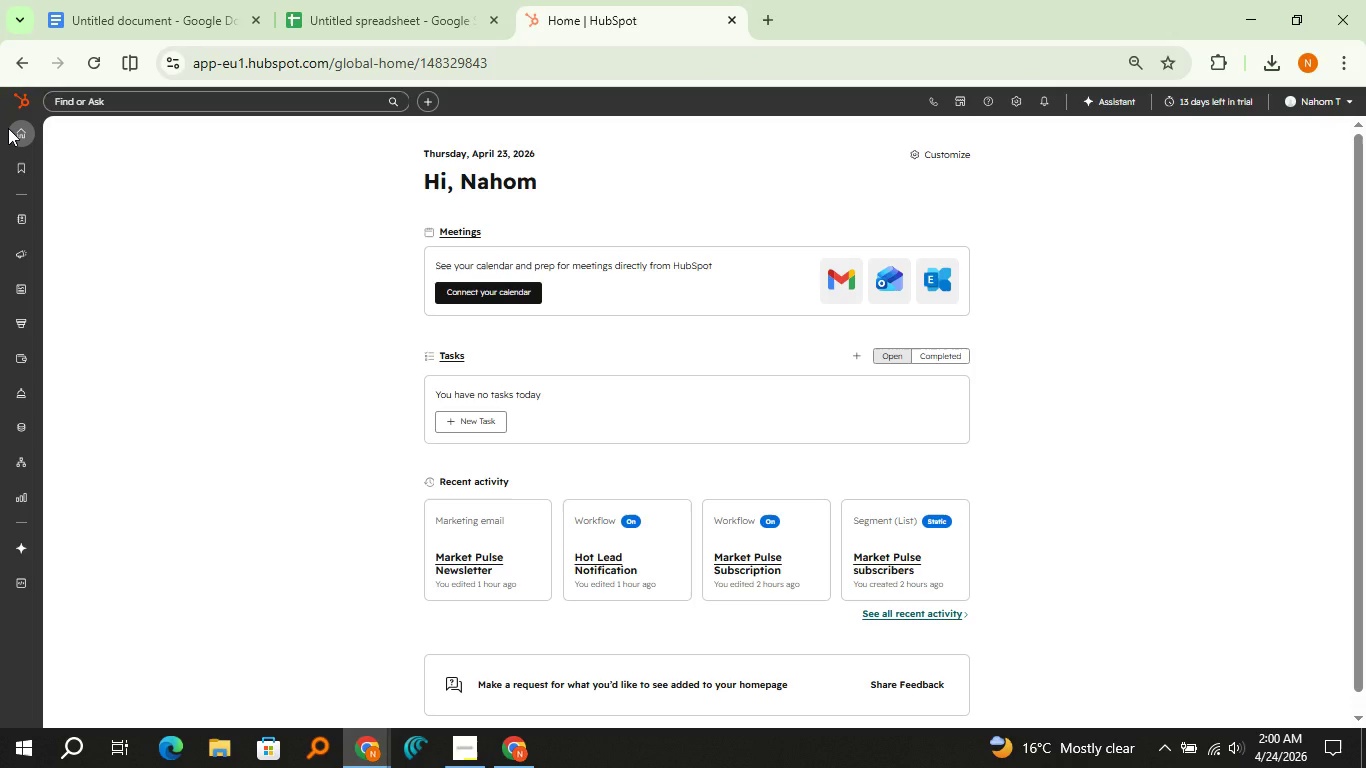 
left_click([82, 373])
 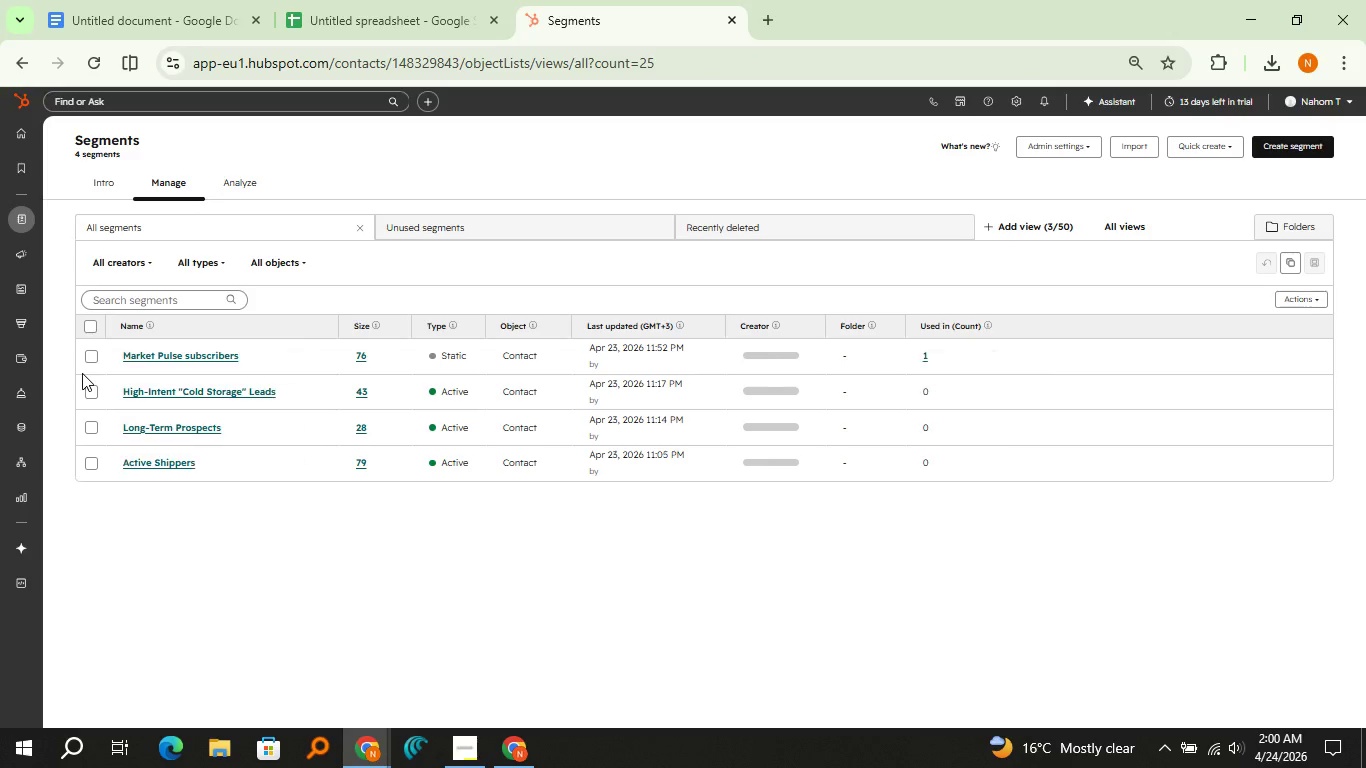 
wait(13.84)
 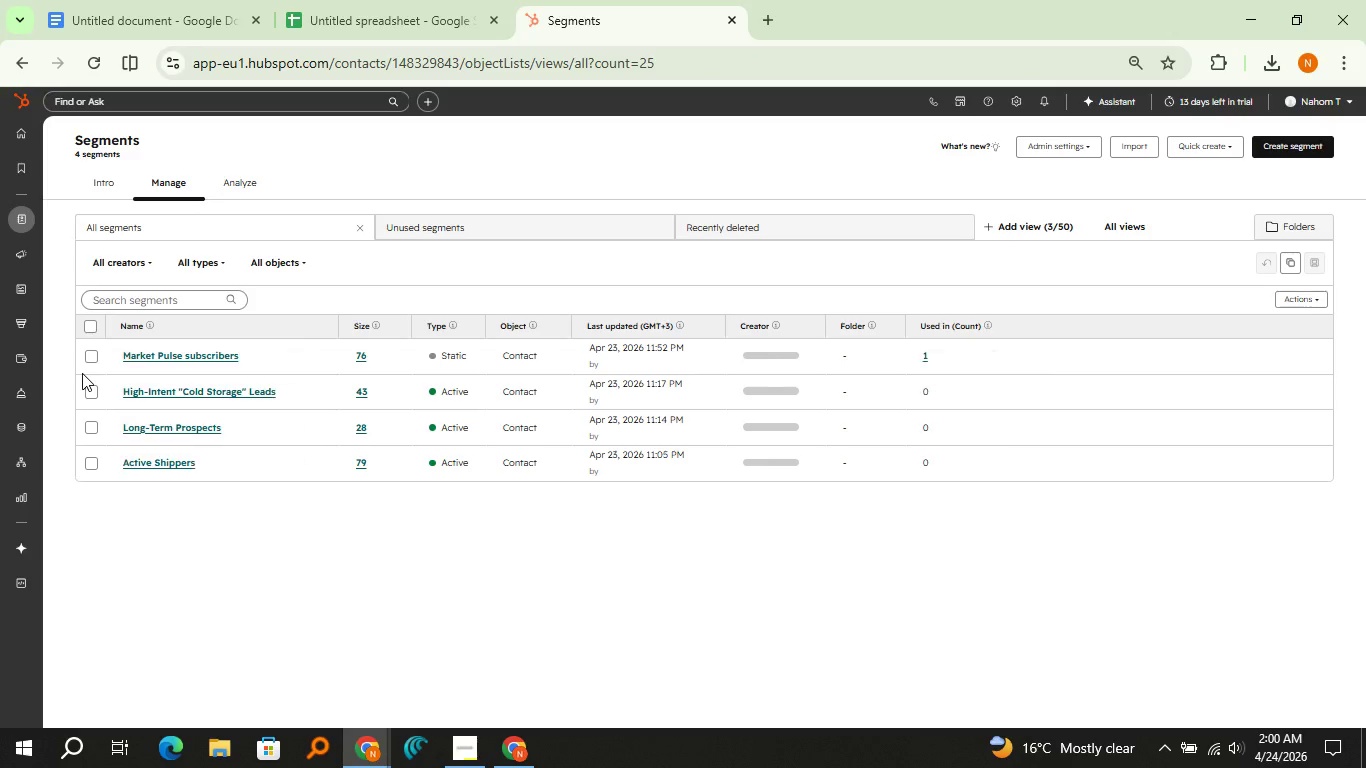 
left_click([340, 261])
 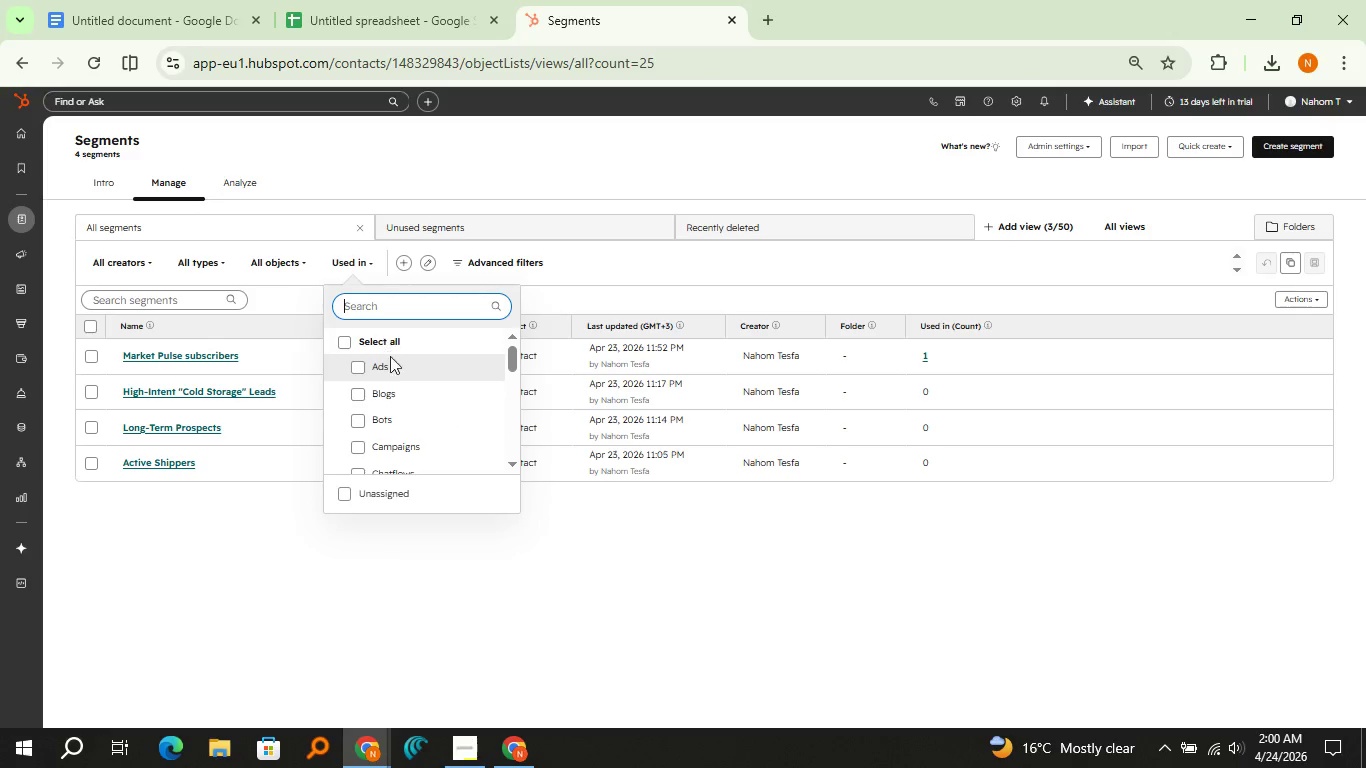 
scroll: coordinate [391, 410], scroll_direction: down, amount: 2.0
 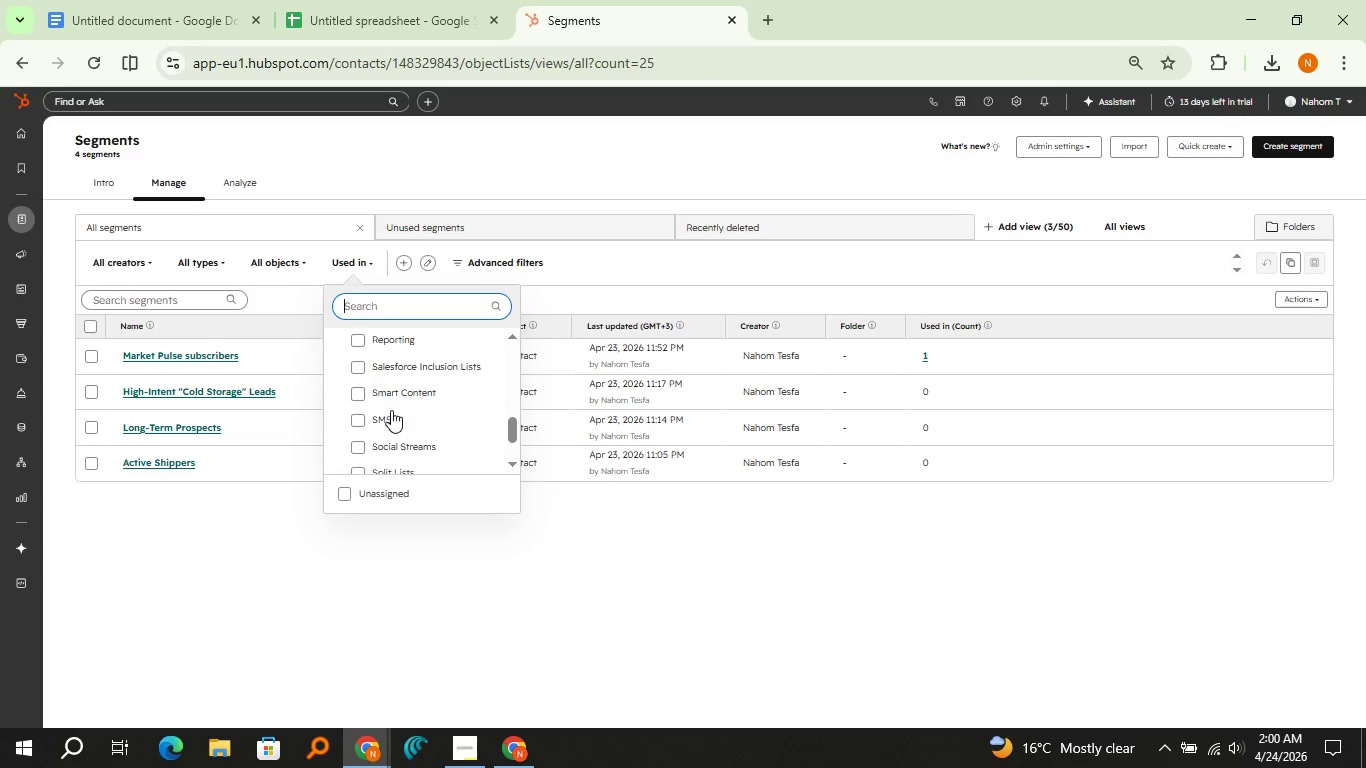 
scroll: coordinate [391, 410], scroll_direction: up, amount: 1.0
 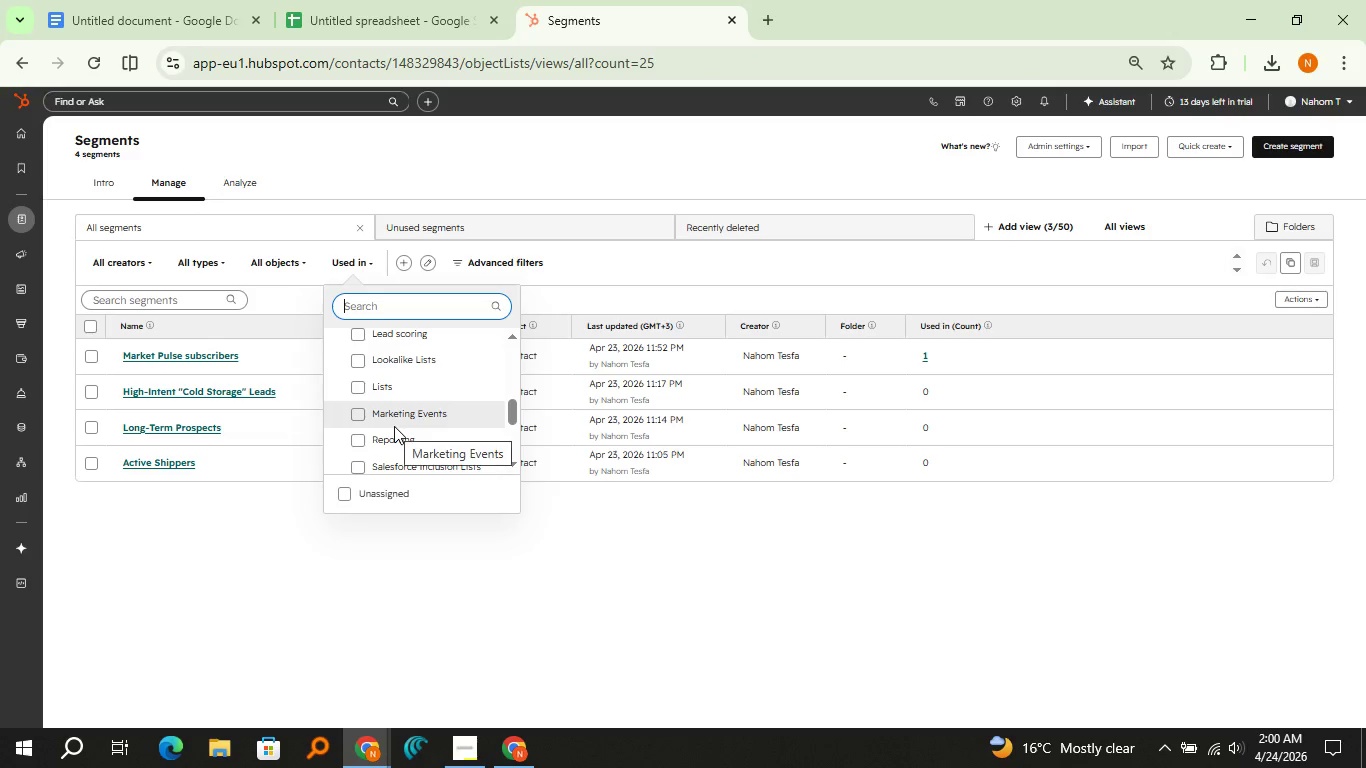 
scroll: coordinate [394, 426], scroll_direction: down, amount: 1.0
 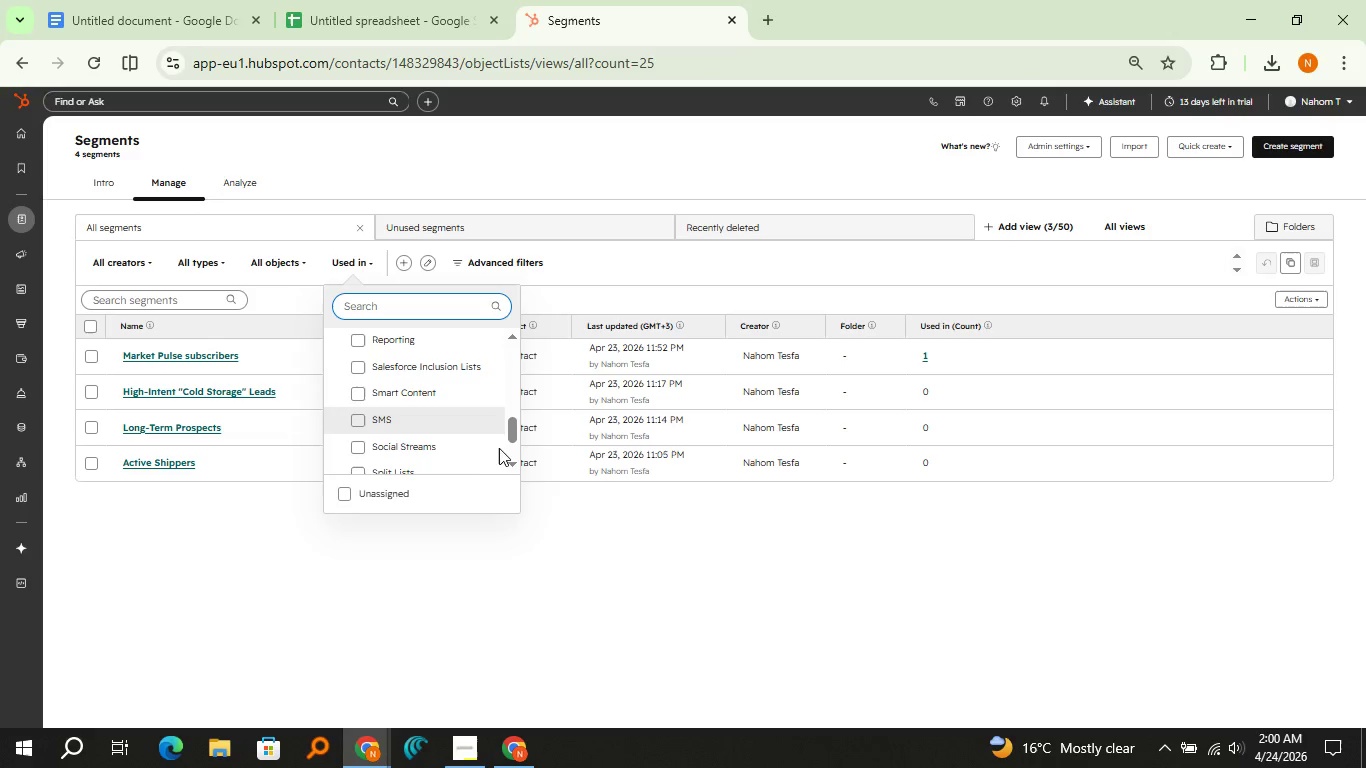 
left_click([737, 625])
 